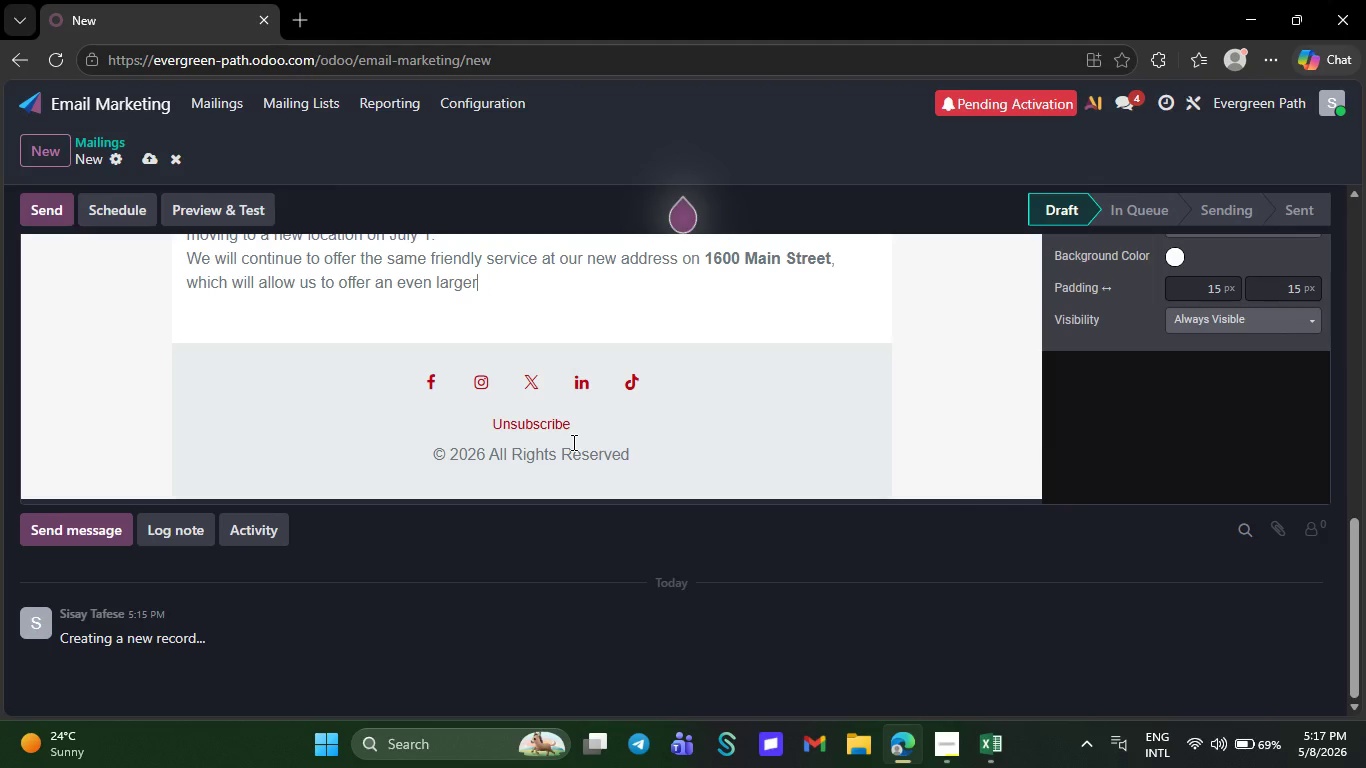 
key(Backspace)
 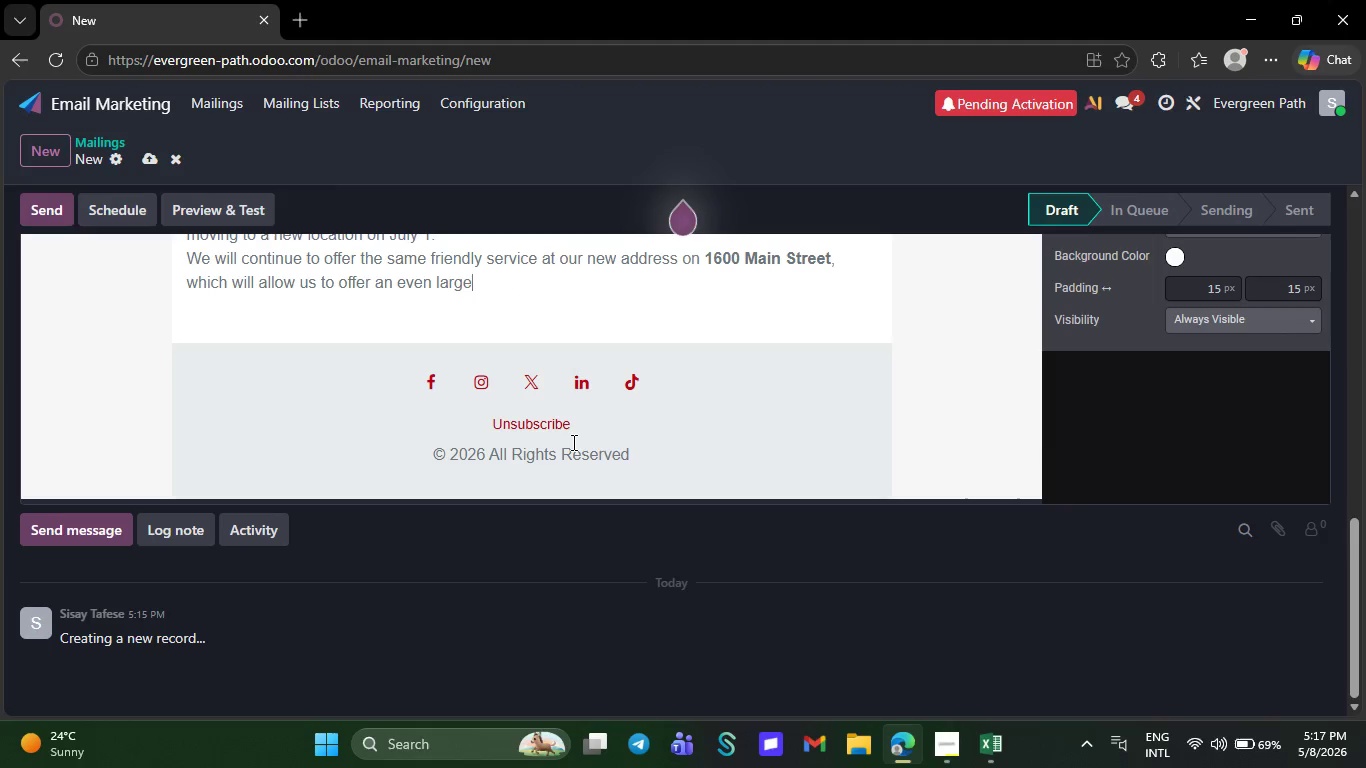 
key(Backspace)
 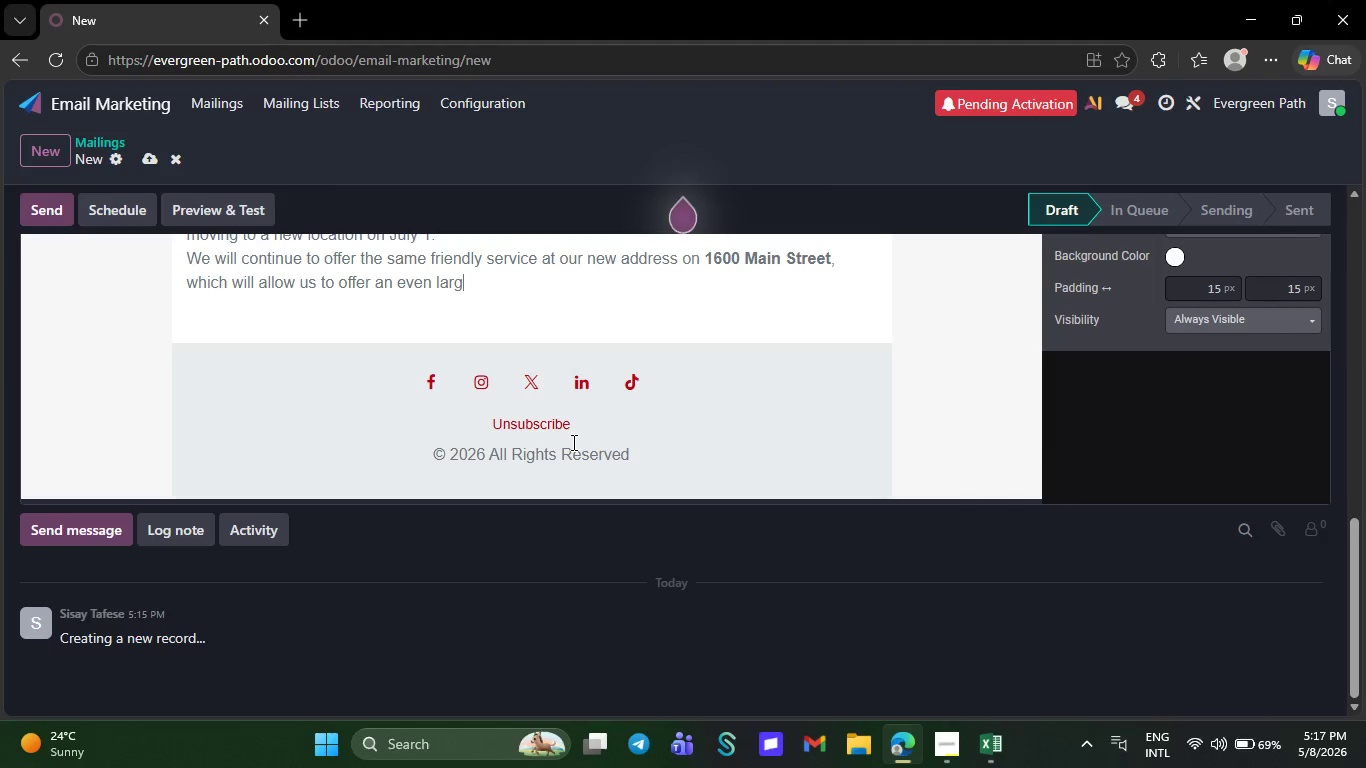 
key(Backspace)
 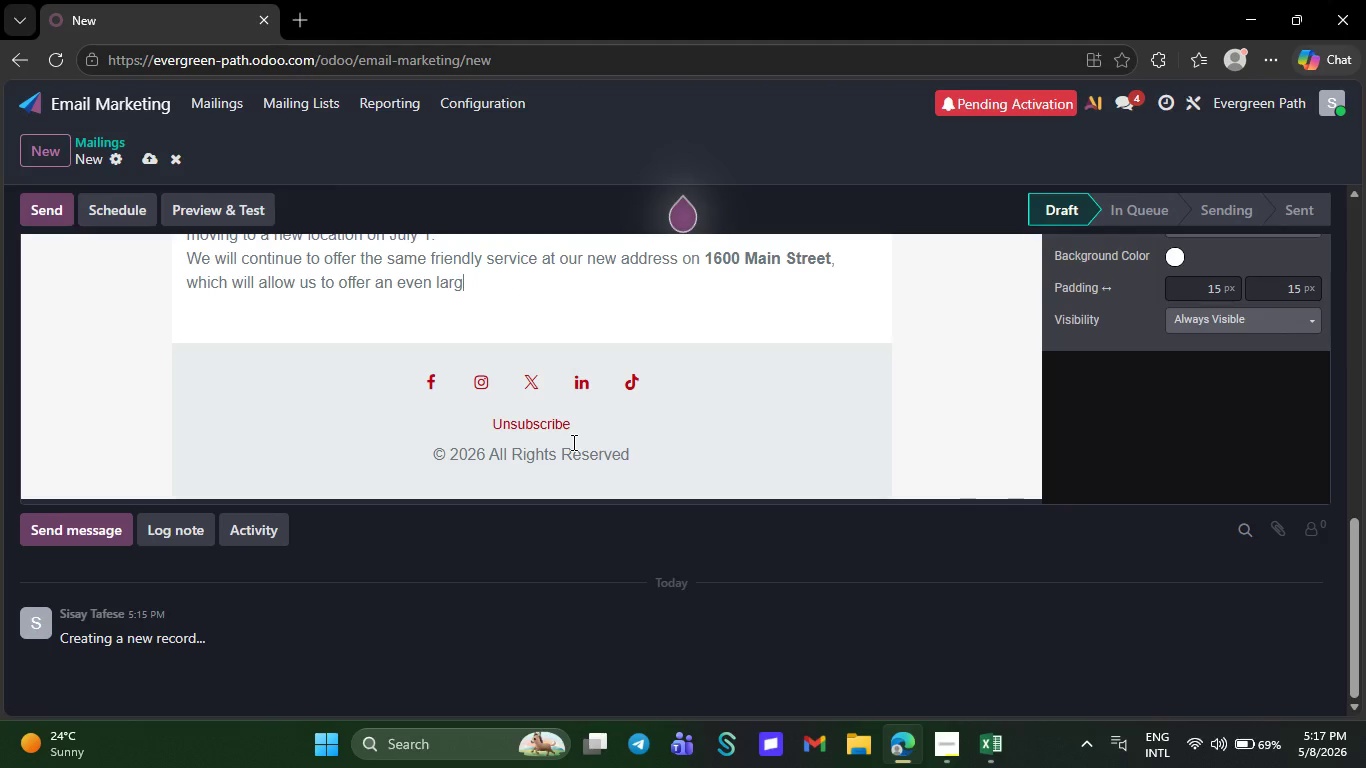 
key(Backspace)
 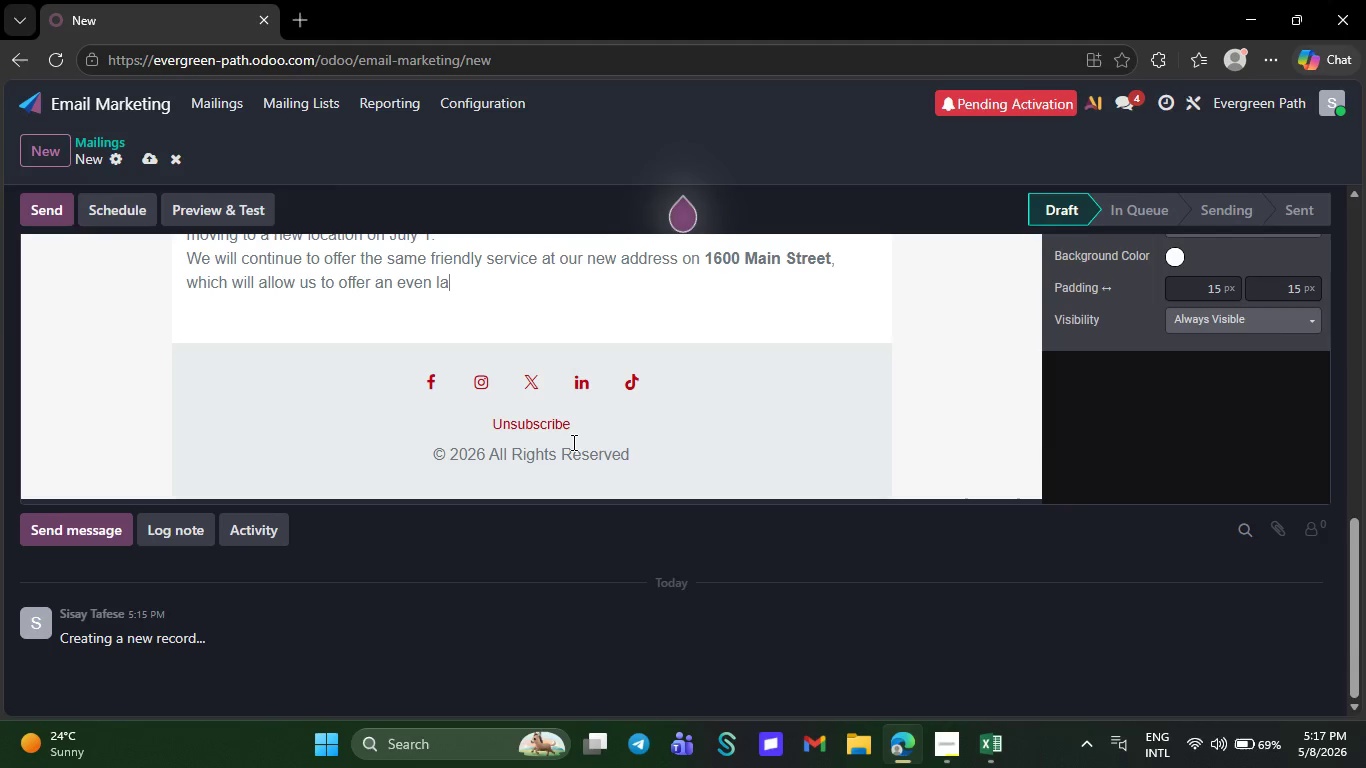 
key(Backspace)
 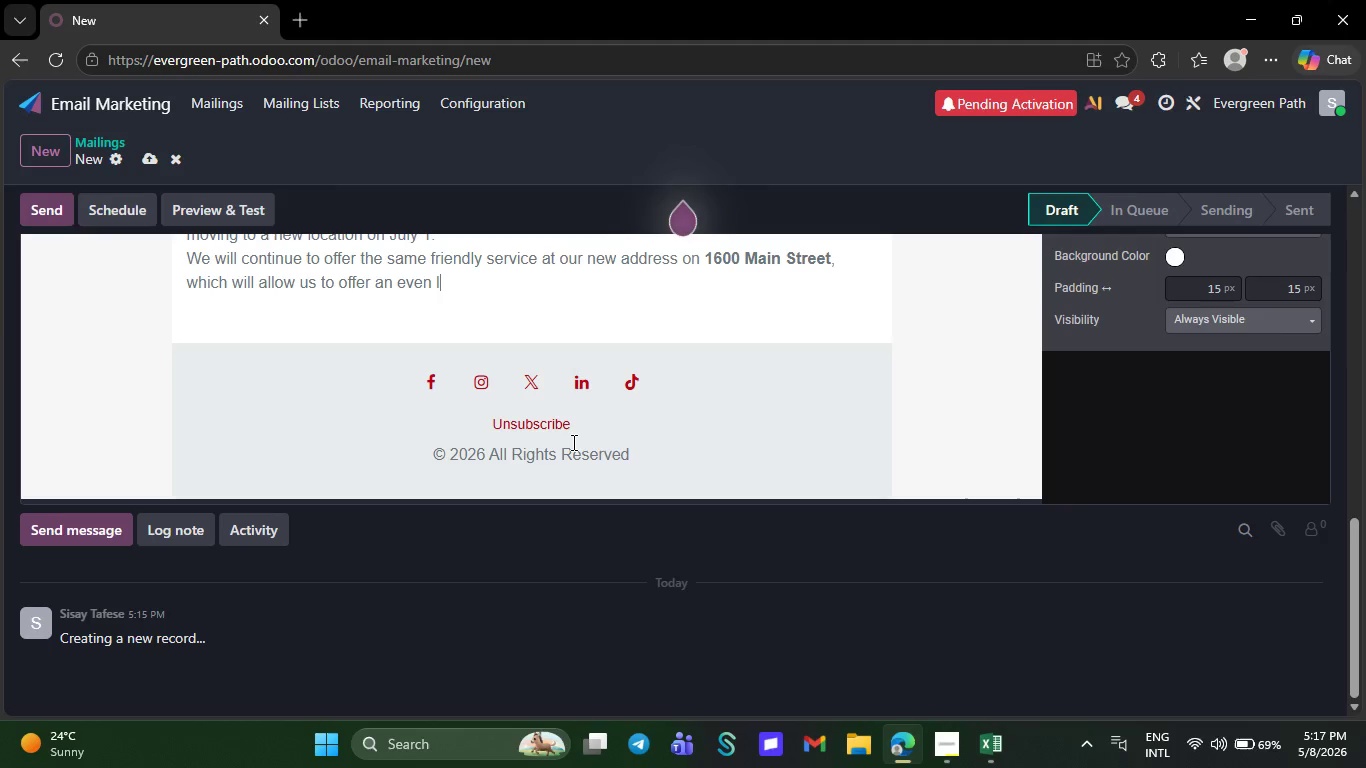 
key(Backspace)
 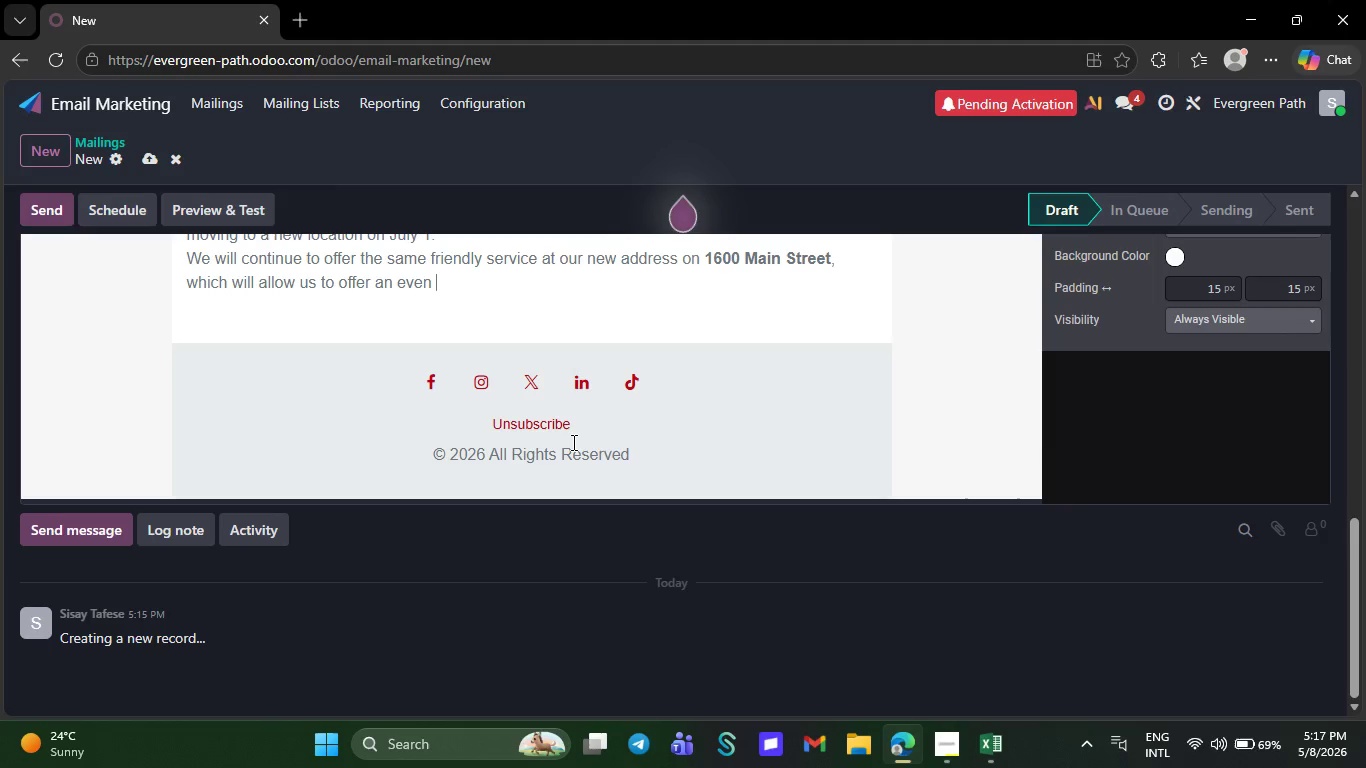 
key(Backspace)
 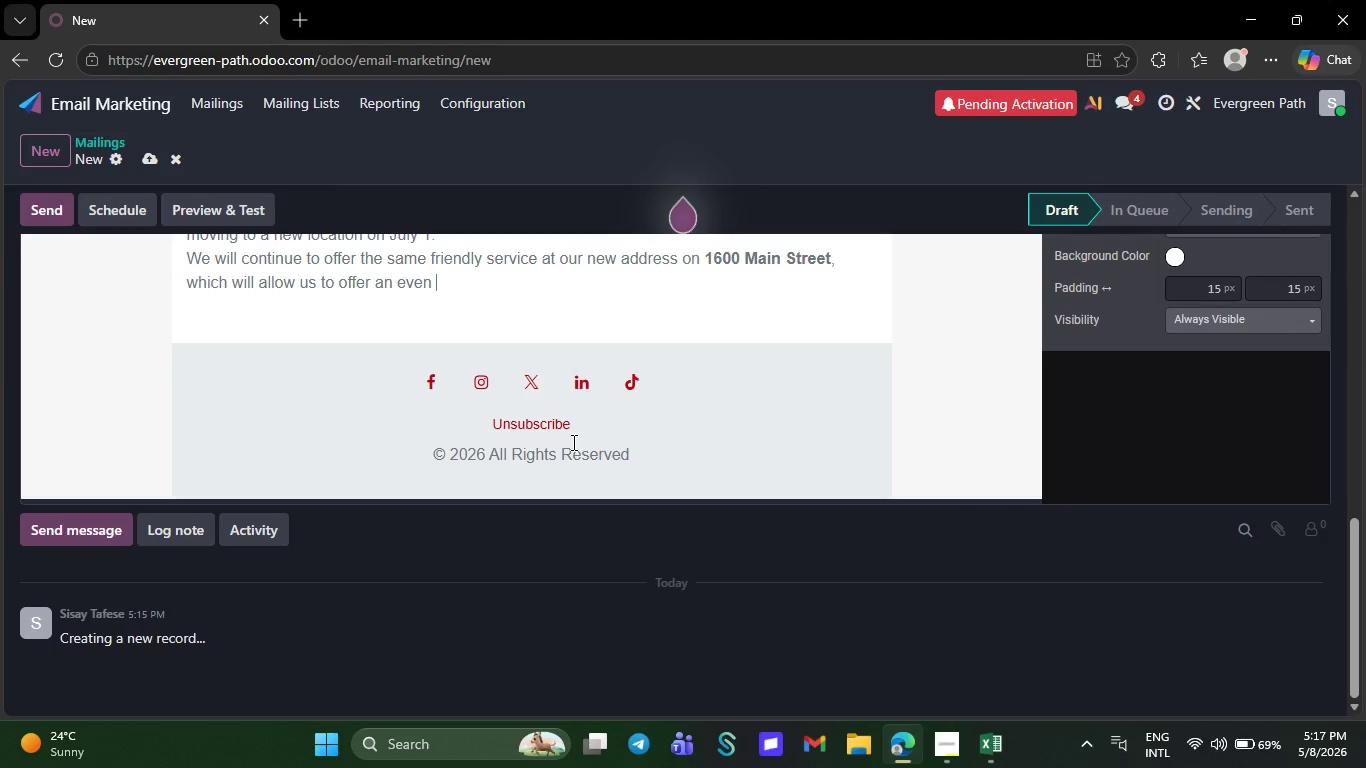 
key(Backspace)
 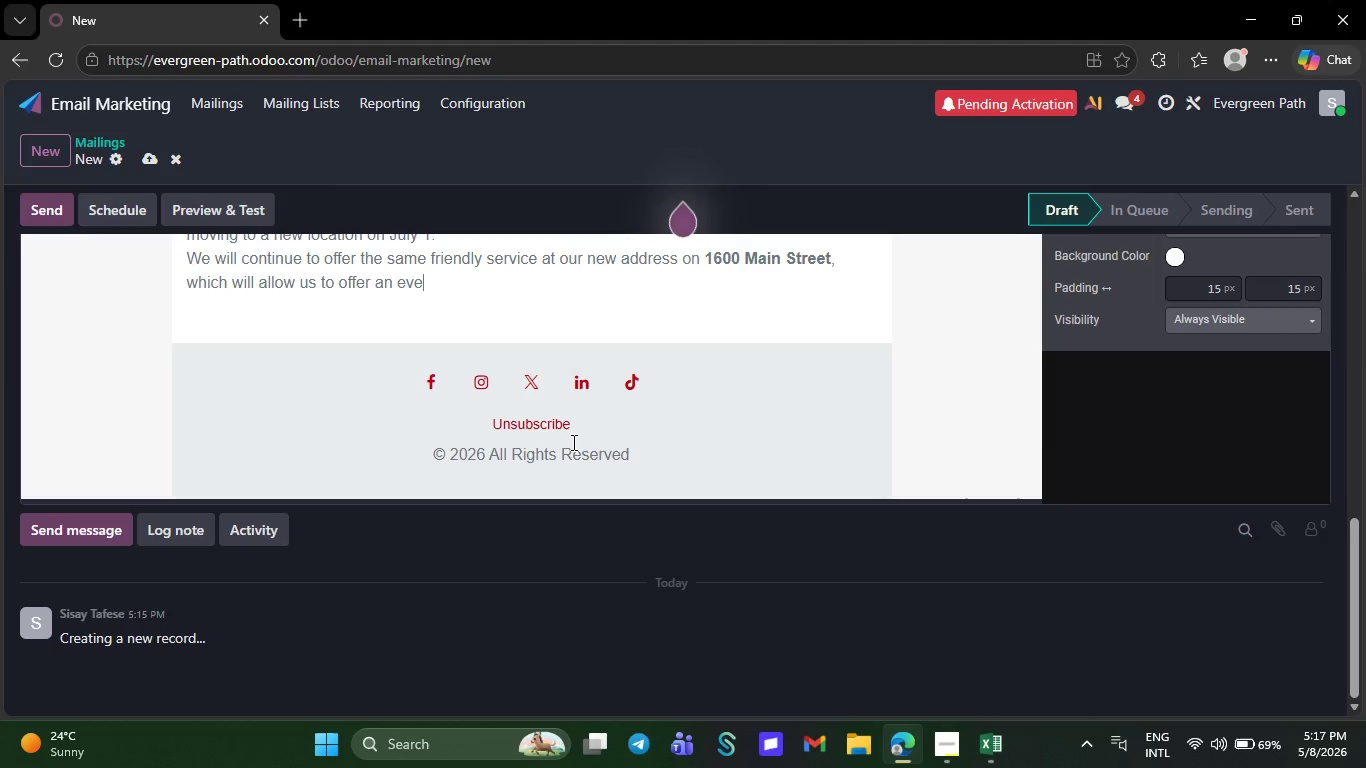 
key(Backspace)
 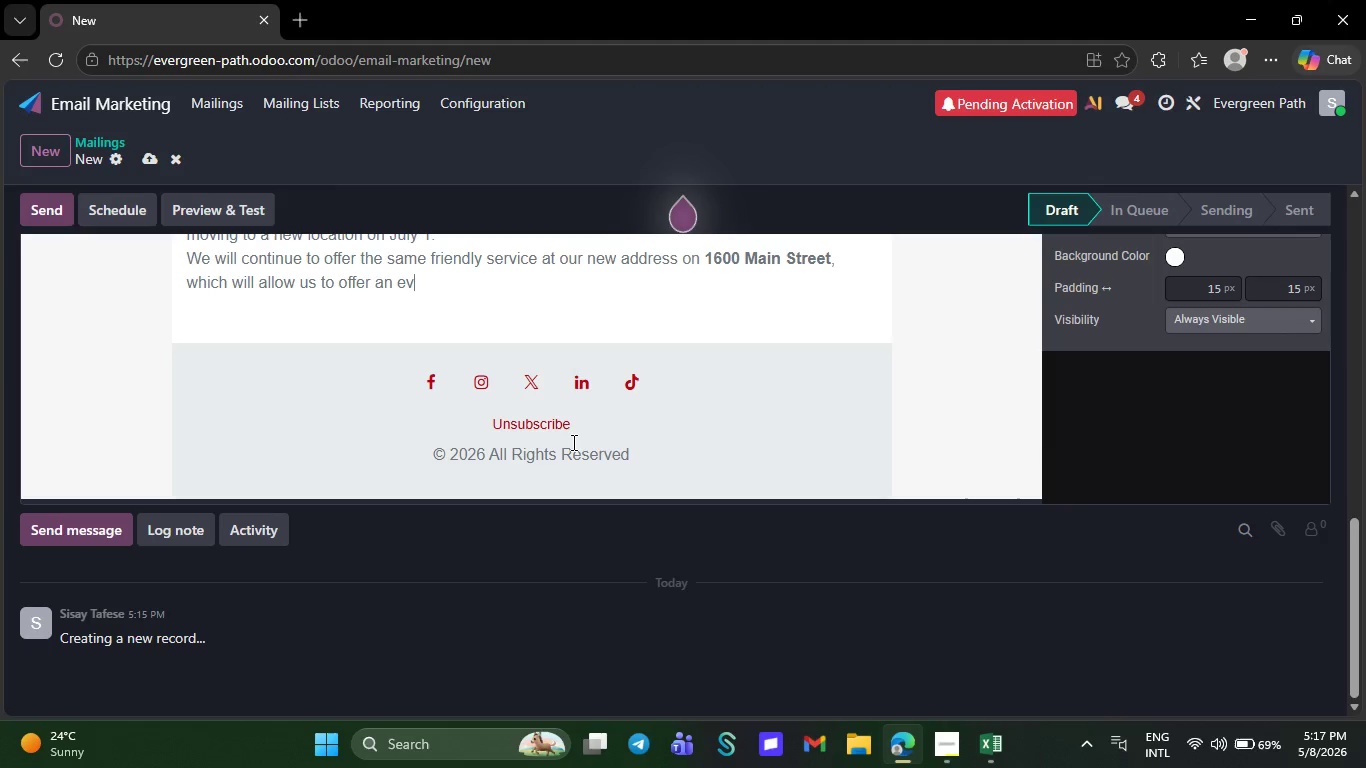 
key(Backspace)
 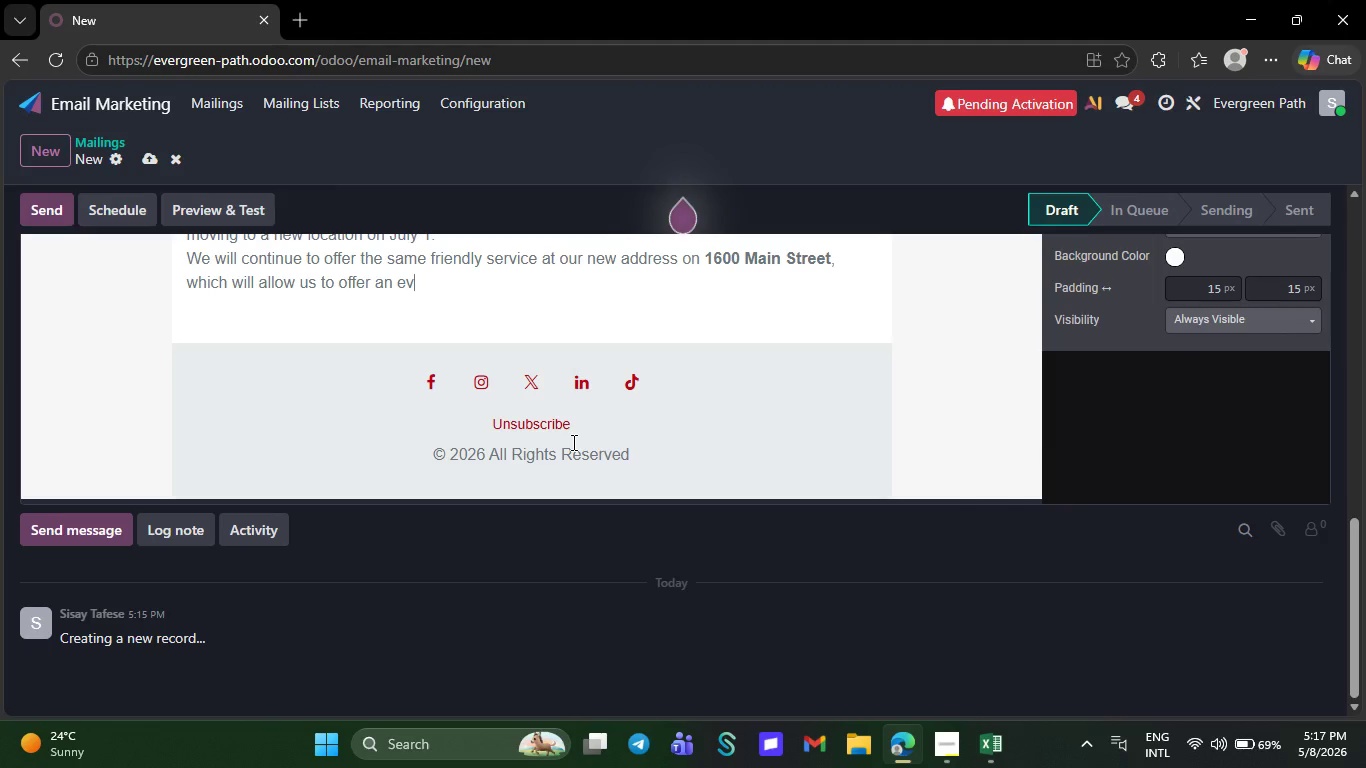 
key(Backspace)
 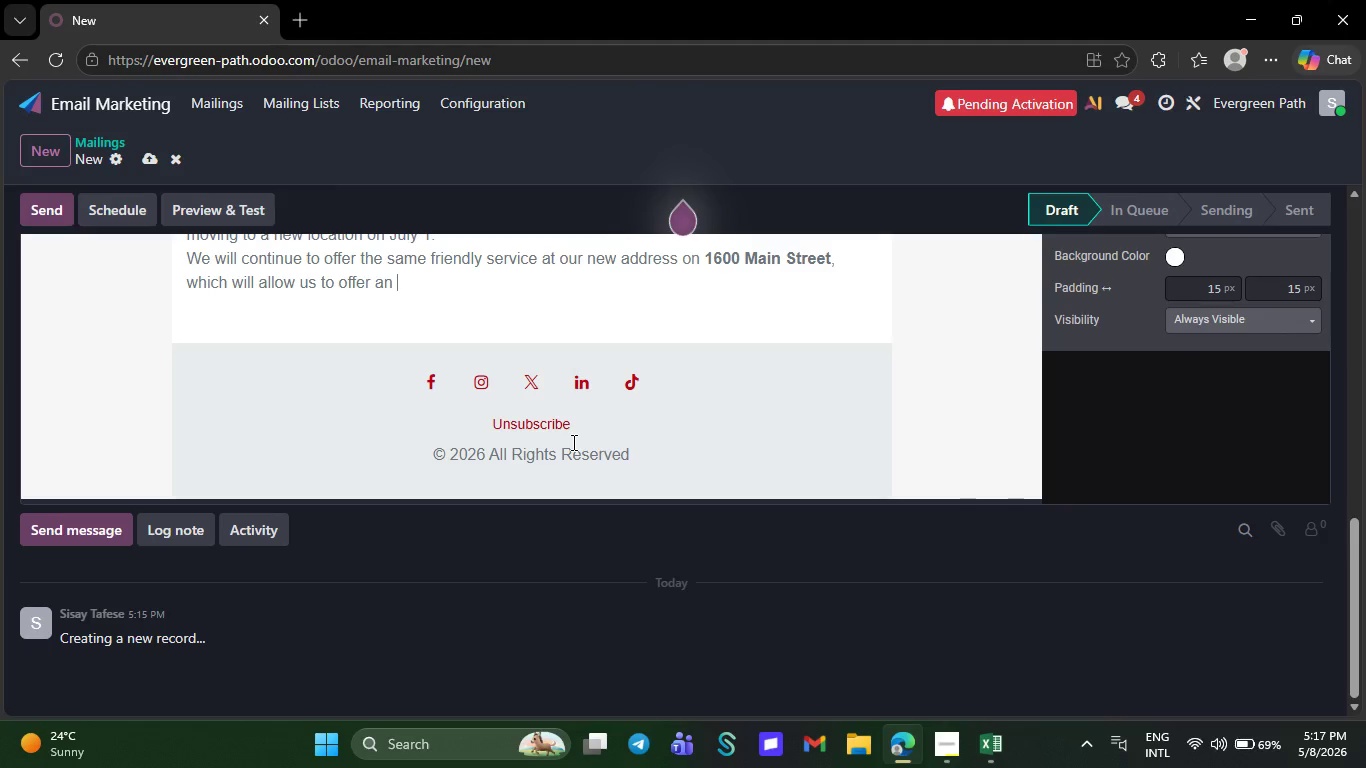 
key(Backspace)
 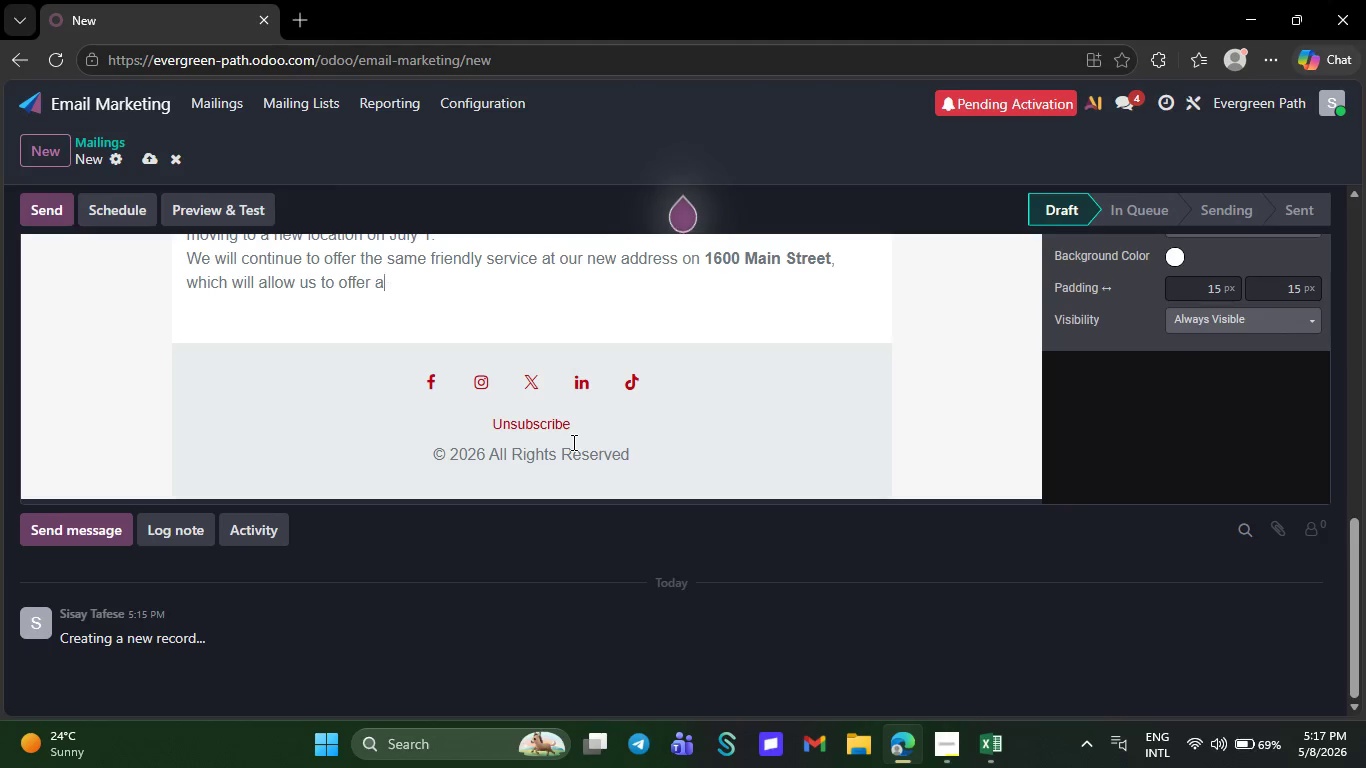 
key(Backspace)
 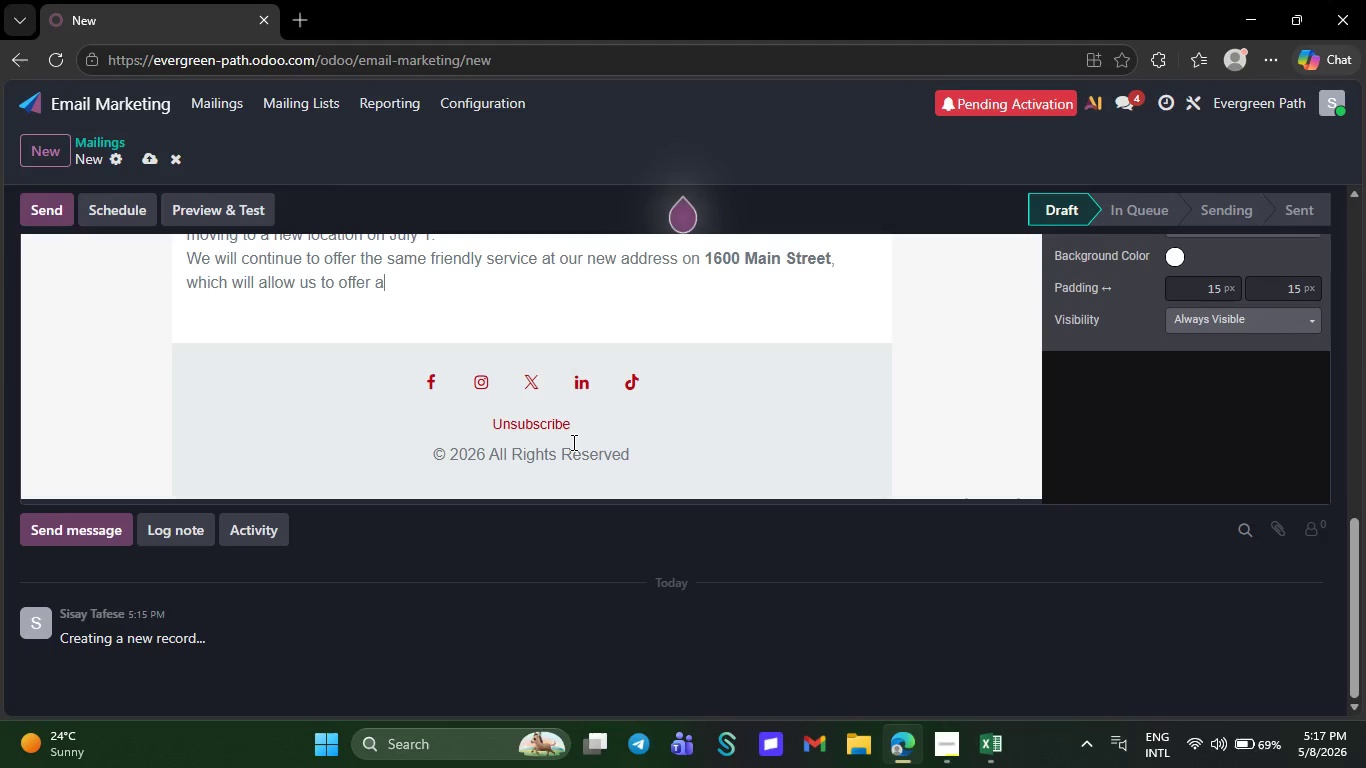 
key(Backspace)
 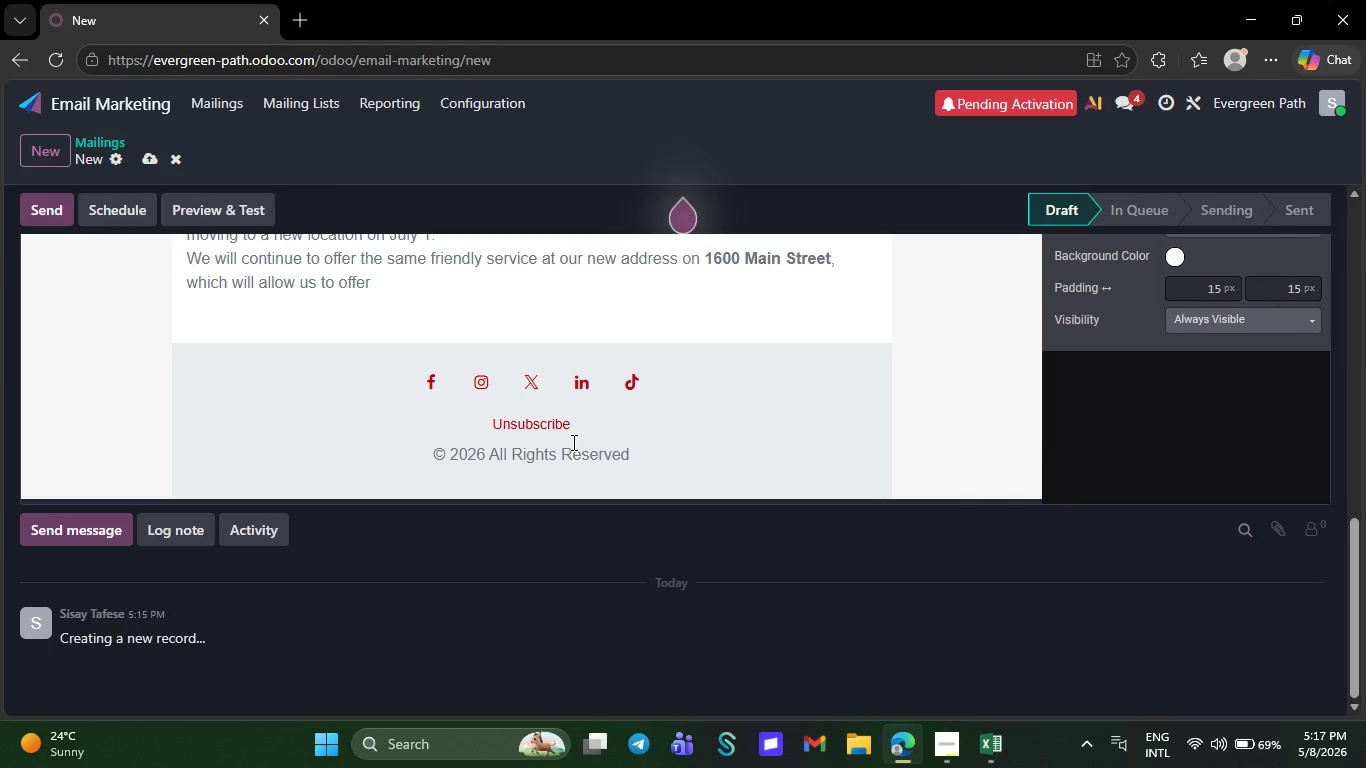 
key(Backspace)
 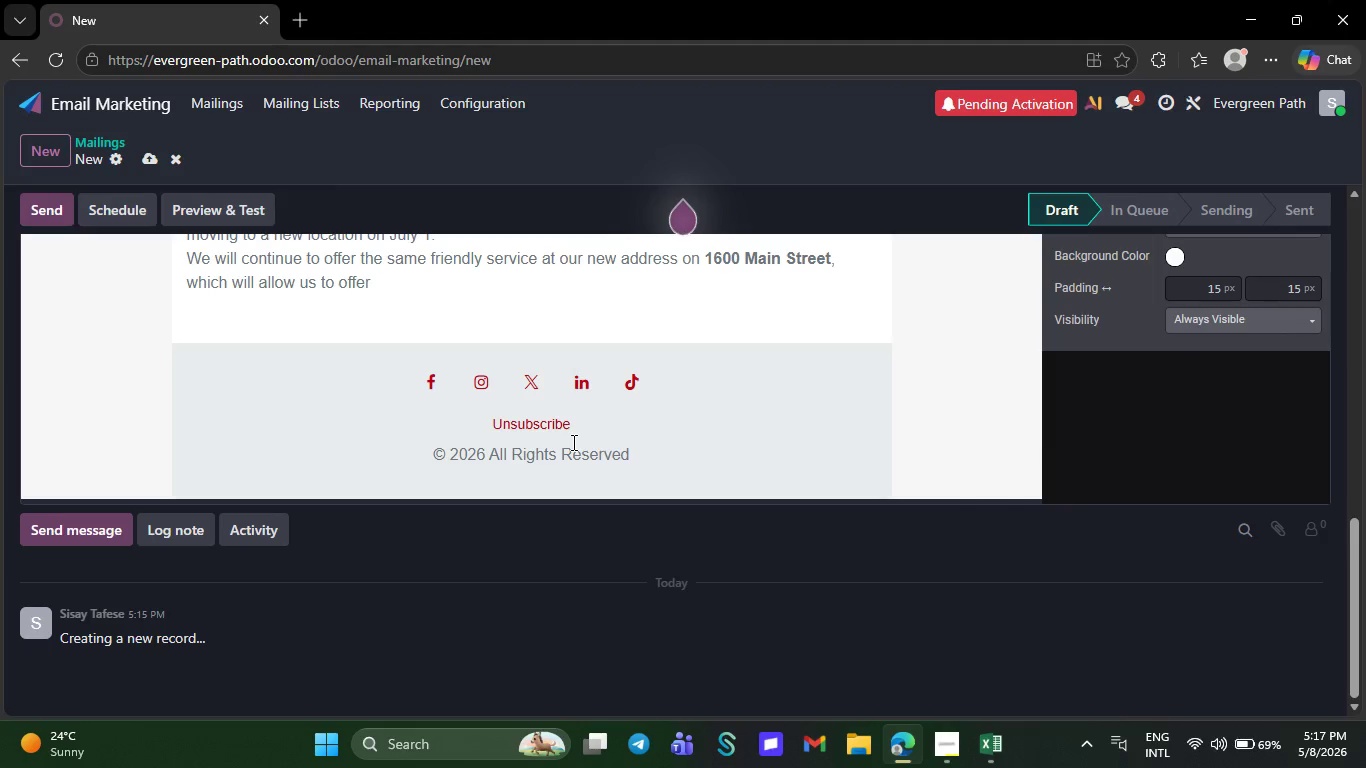 
key(Backspace)
 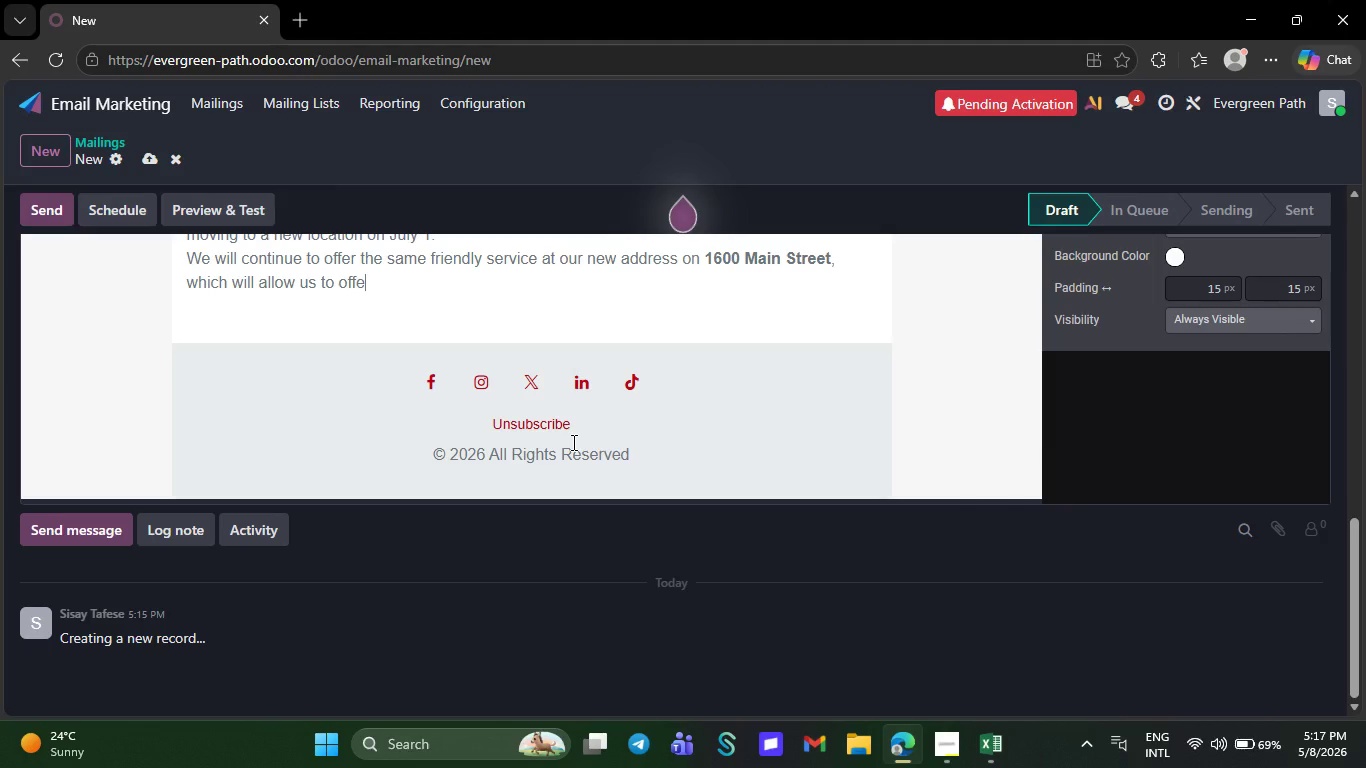 
key(Backspace)
 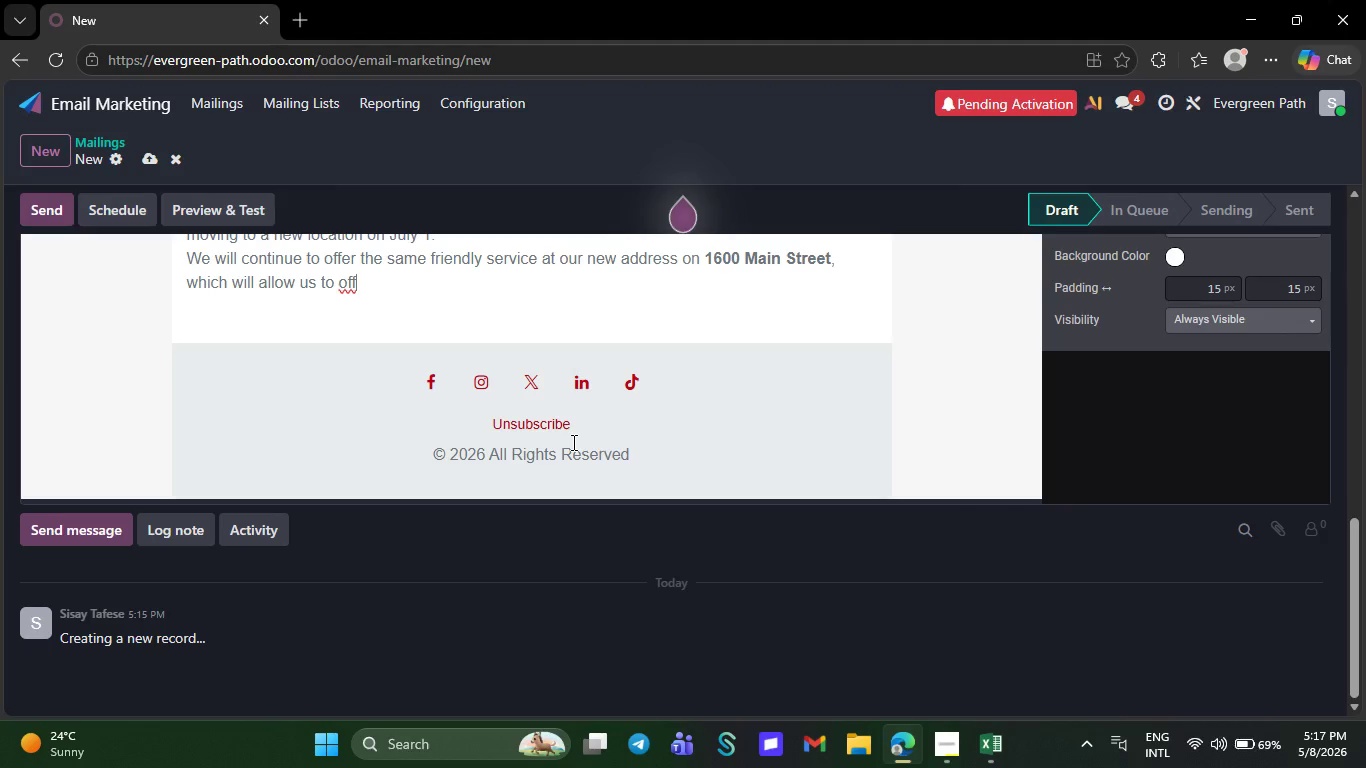 
key(Backspace)
 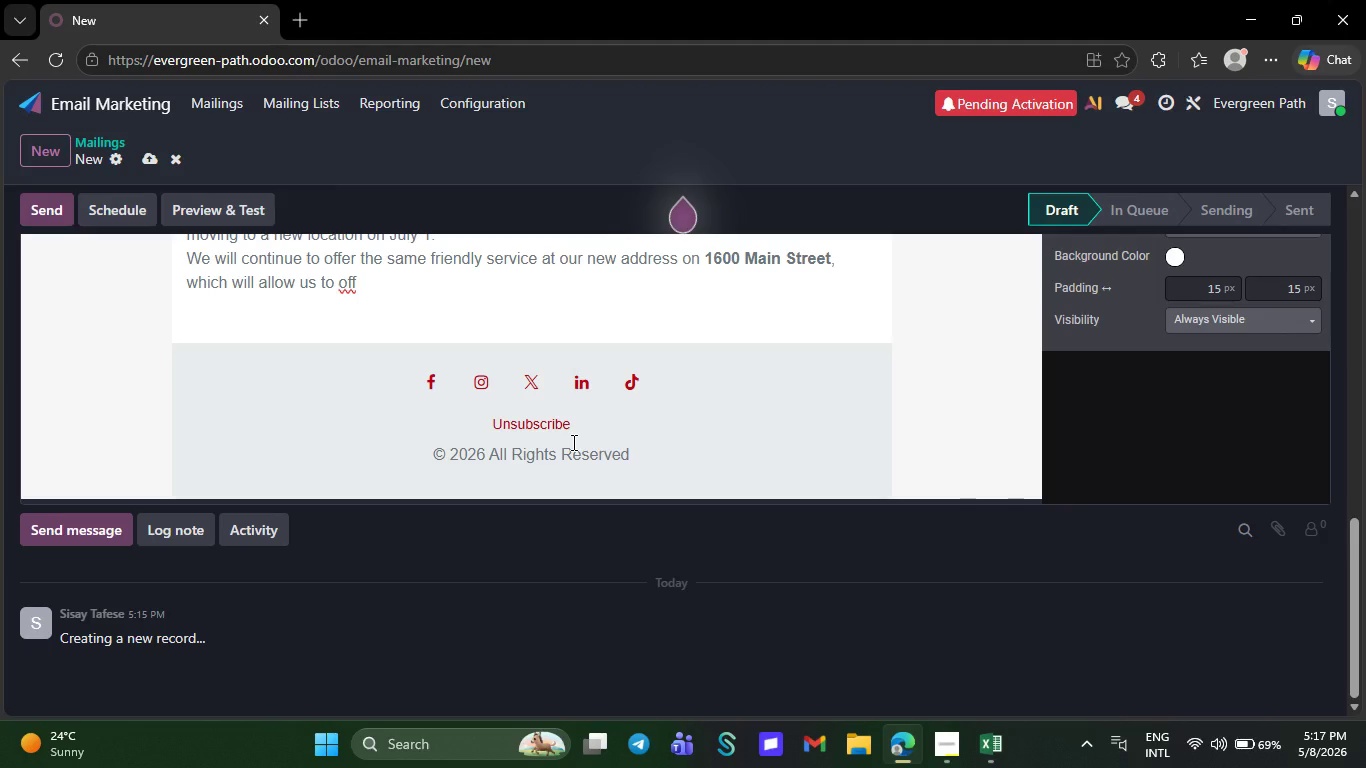 
key(Backspace)
 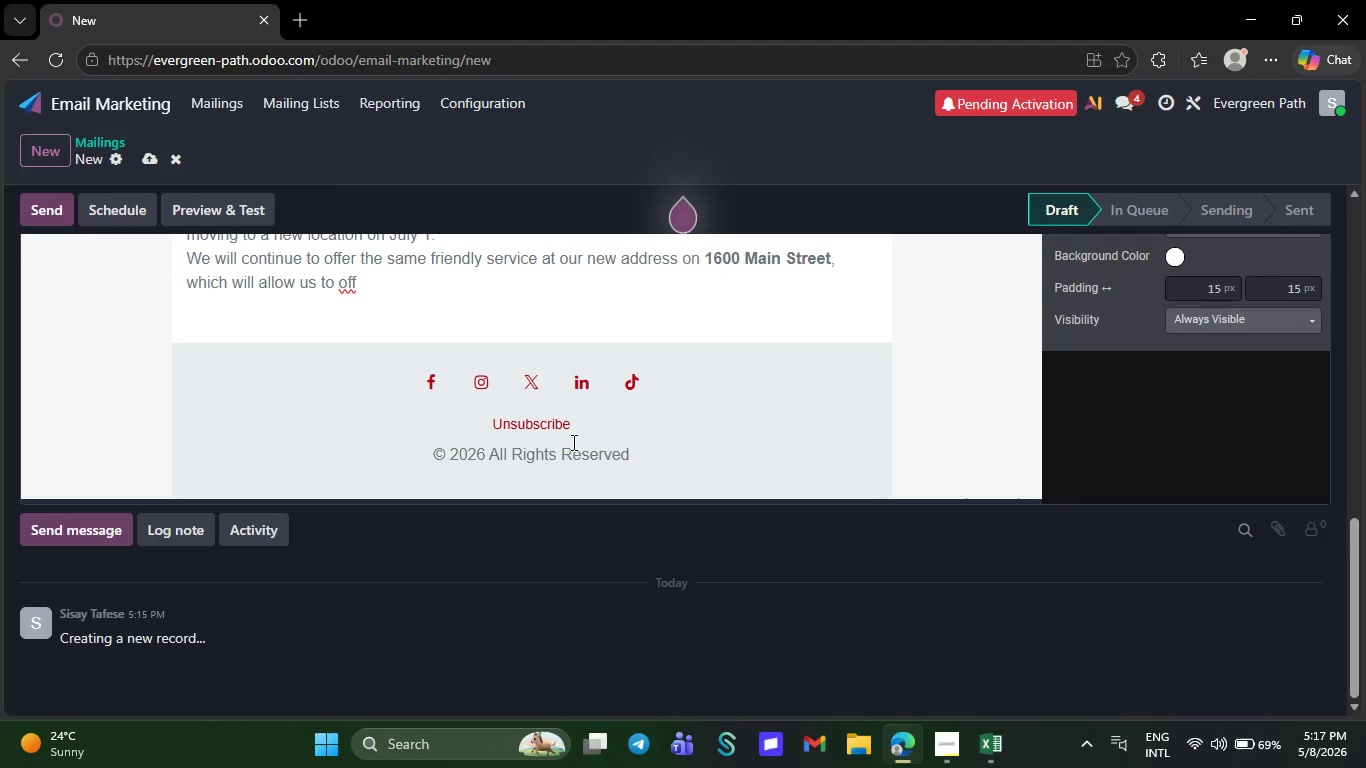 
key(Backspace)
 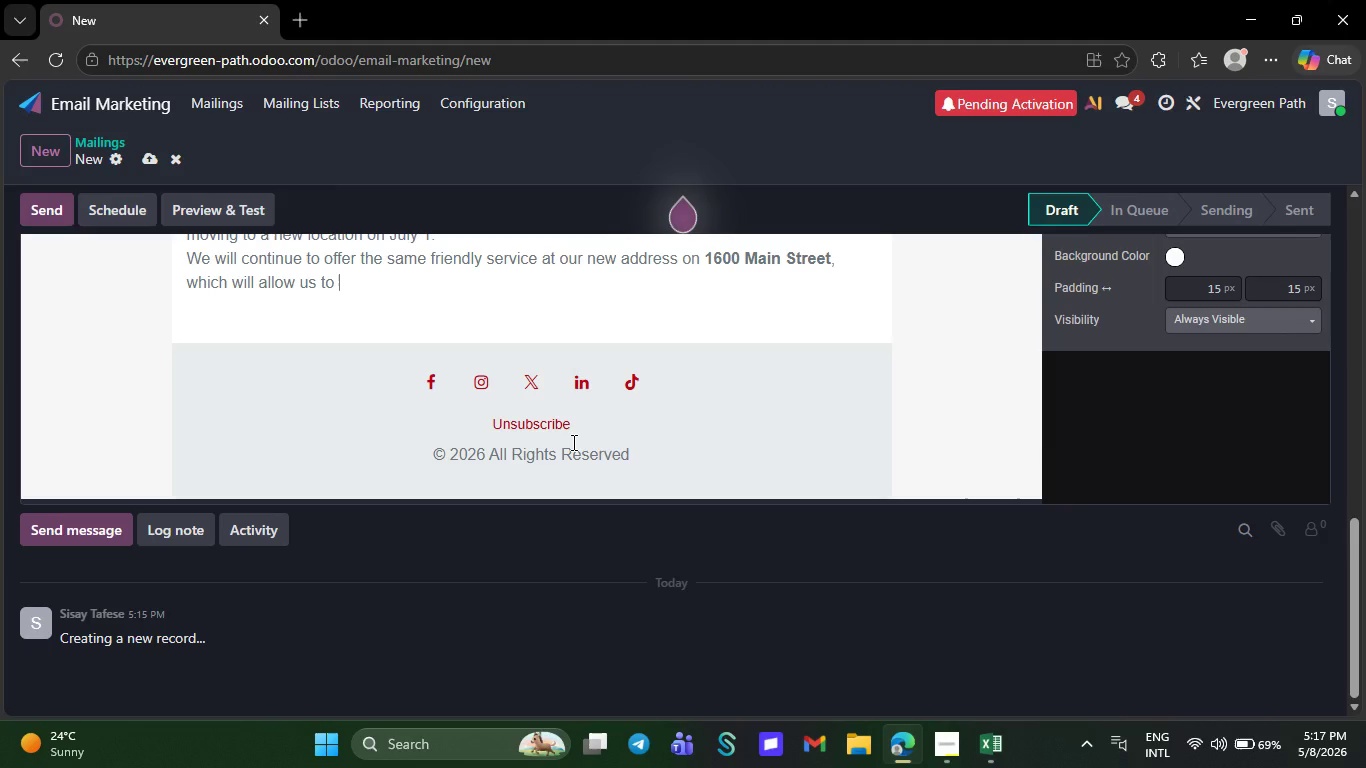 
key(Backspace)
 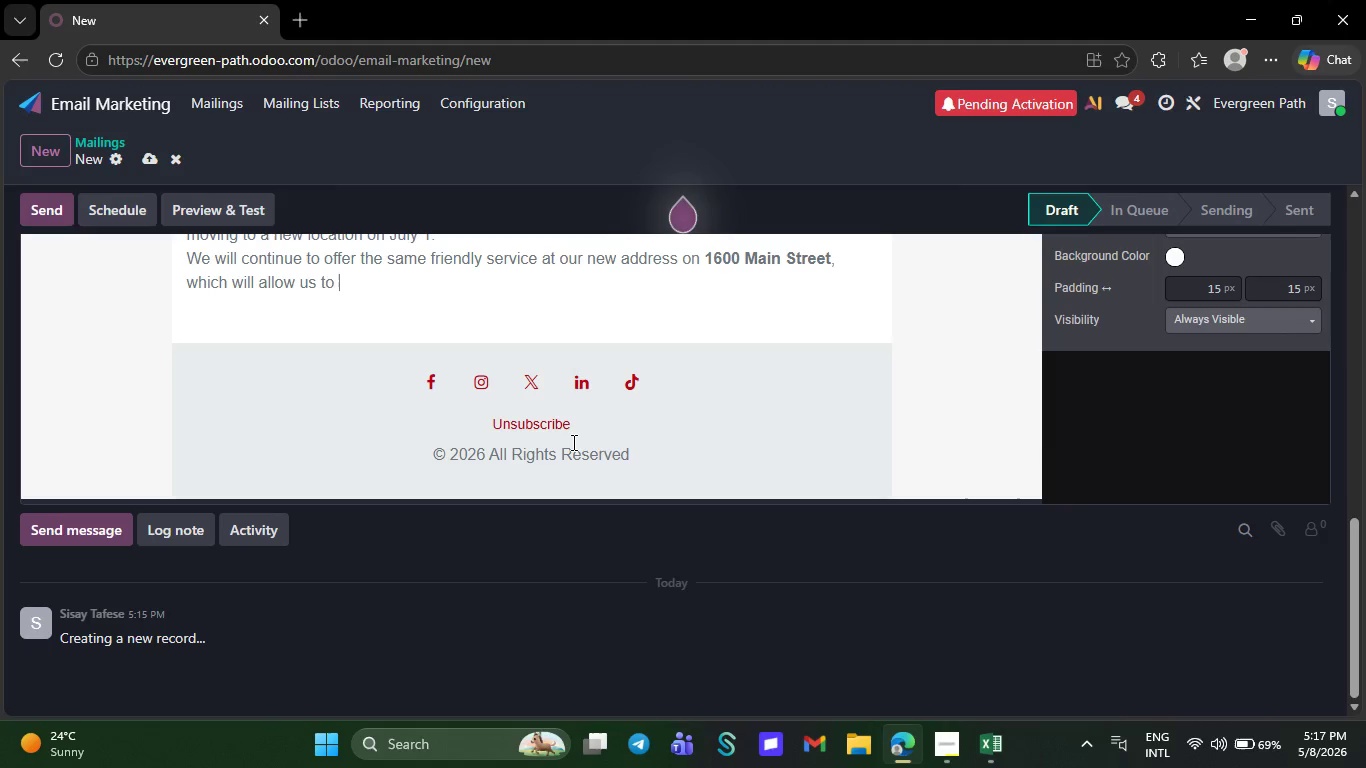 
key(Backspace)
 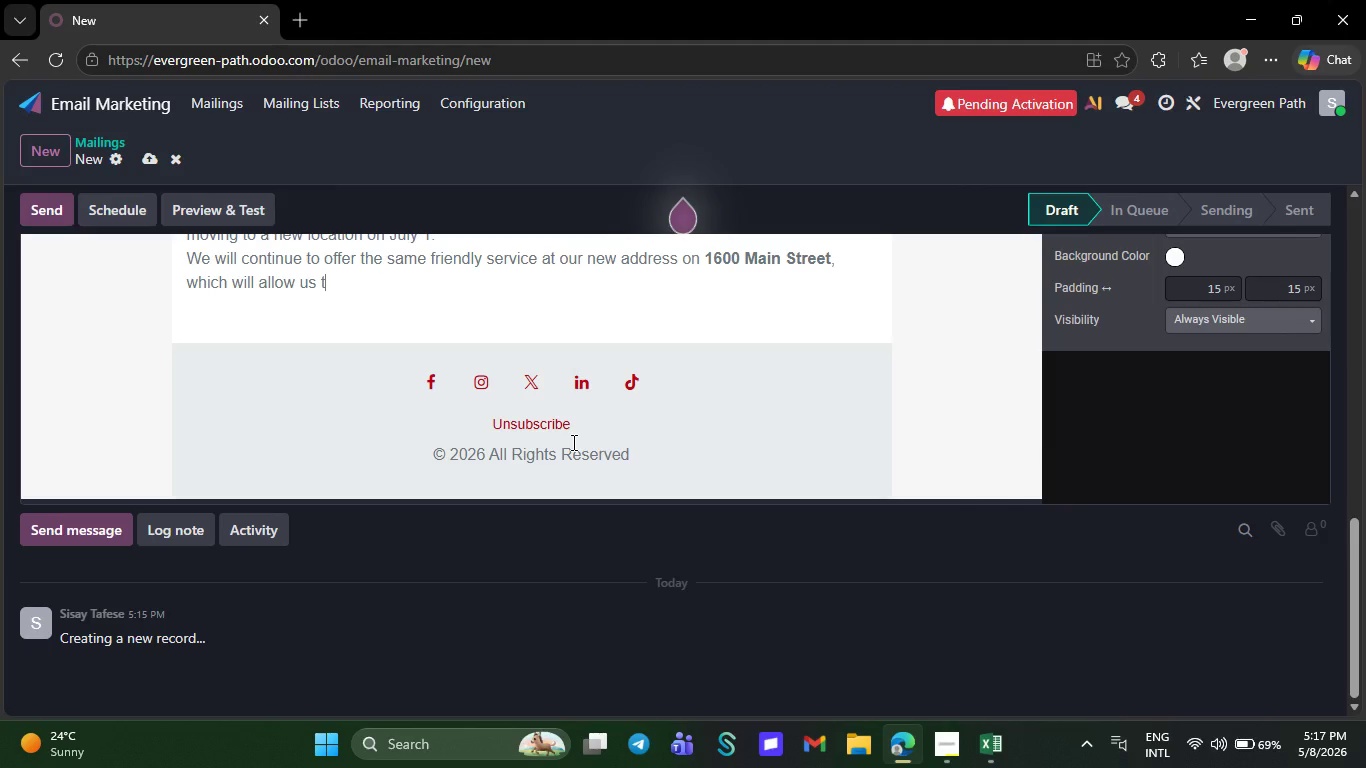 
key(Backspace)
 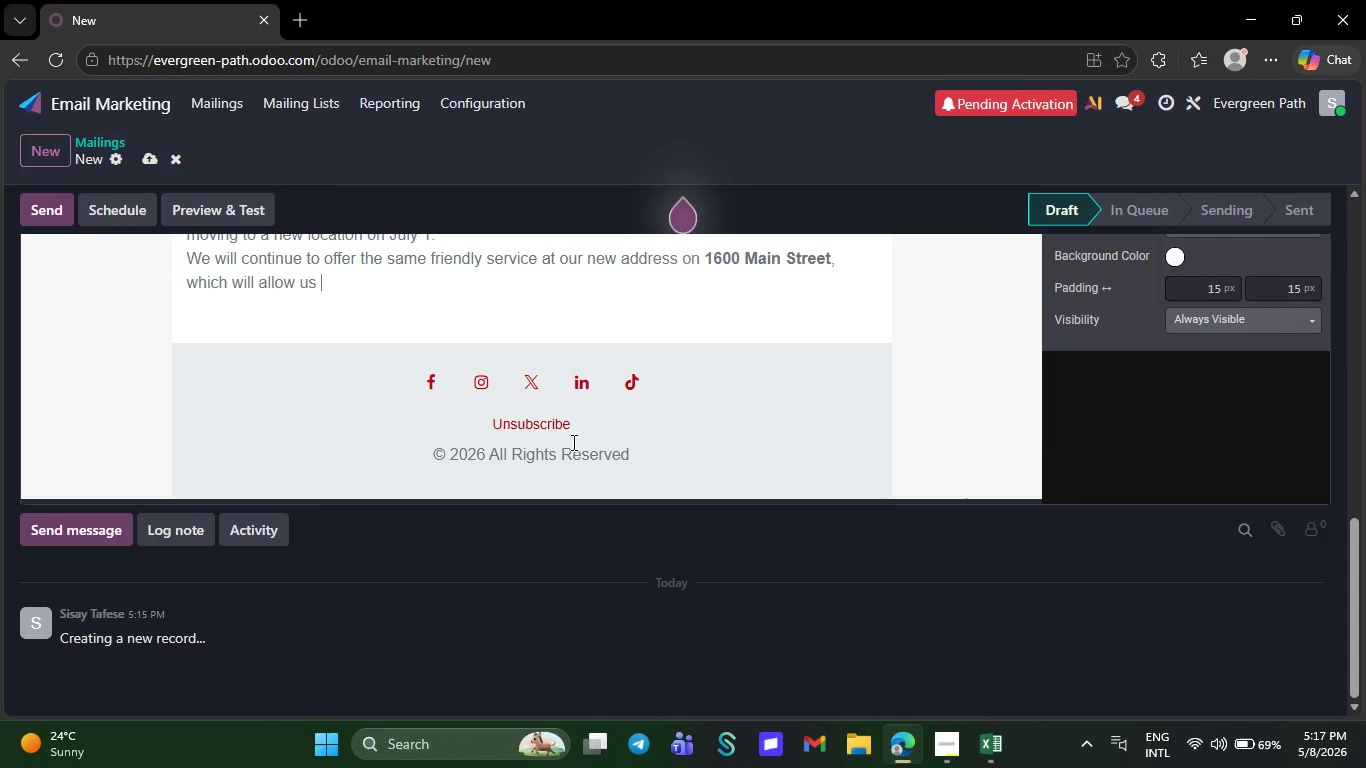 
key(Backspace)
 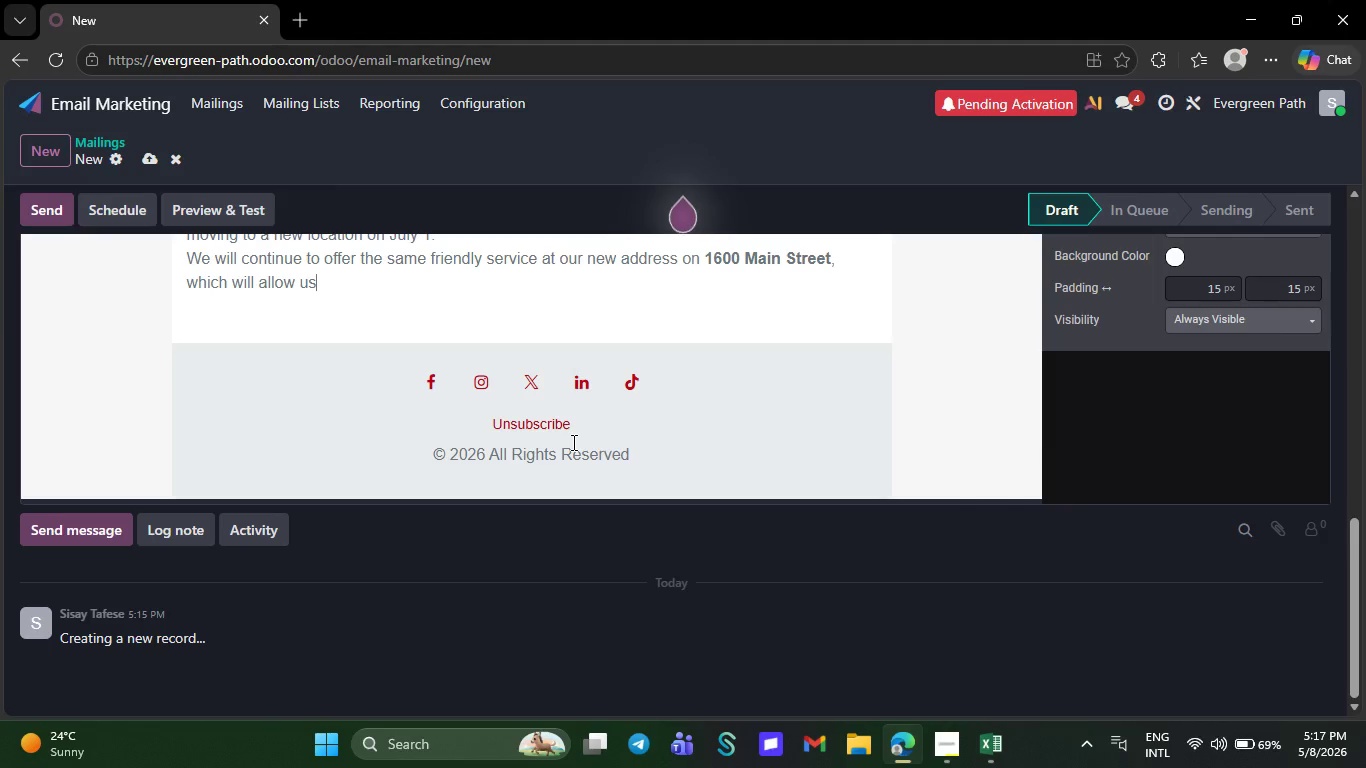 
key(Backspace)
 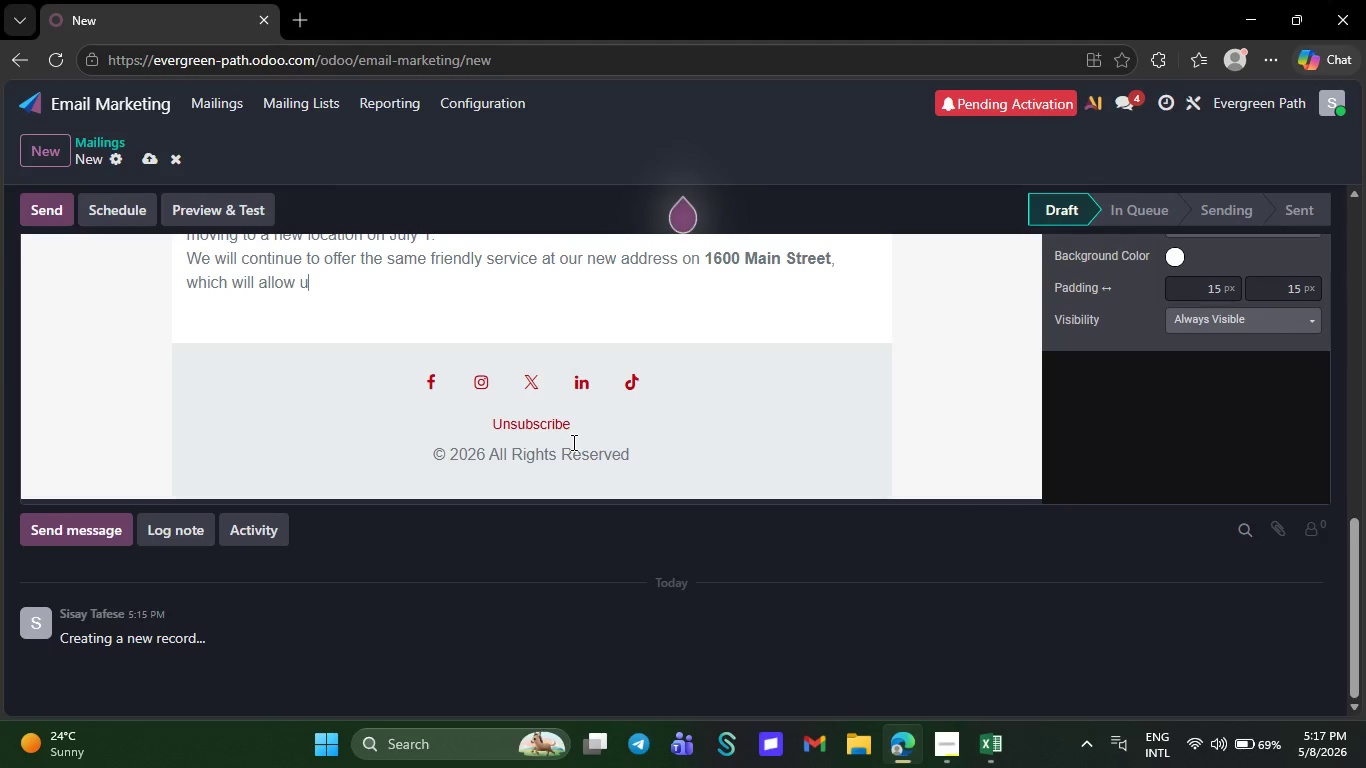 
key(Backspace)
 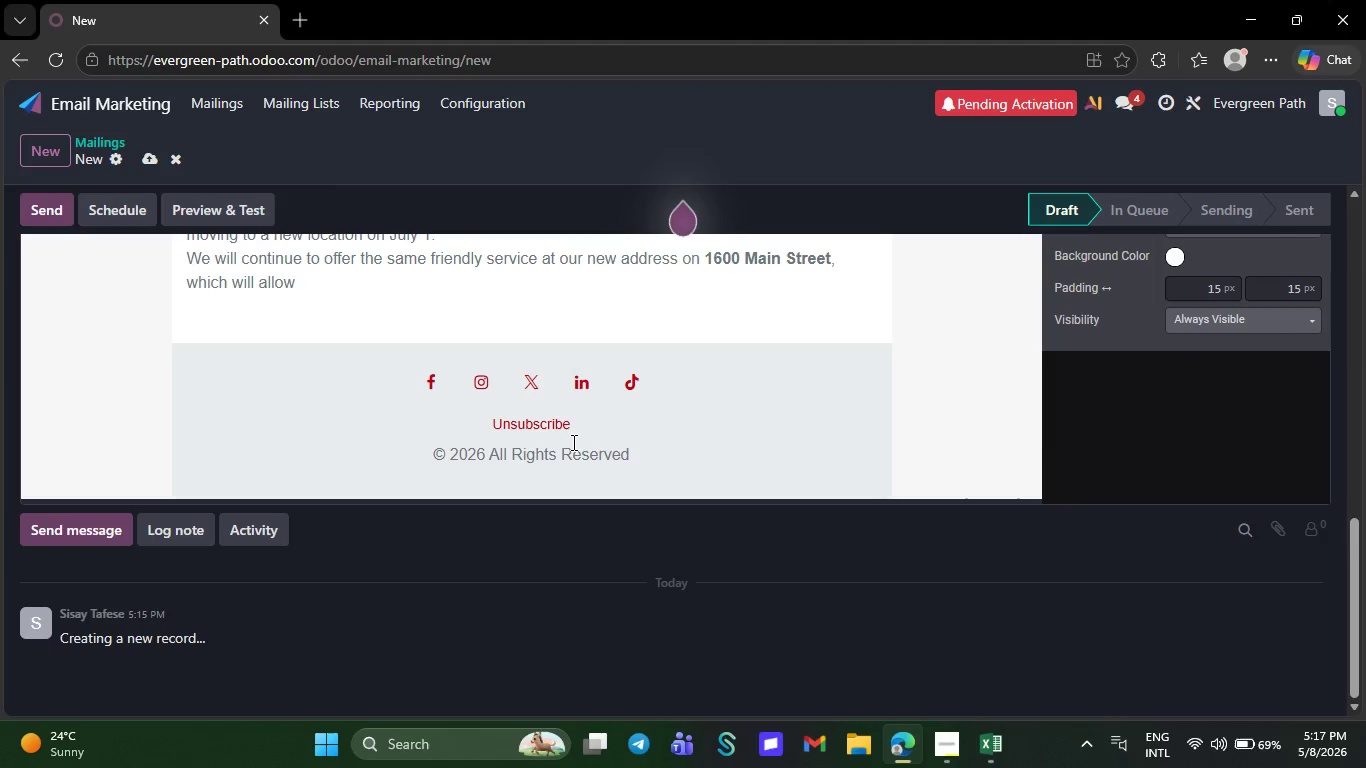 
key(Backspace)
 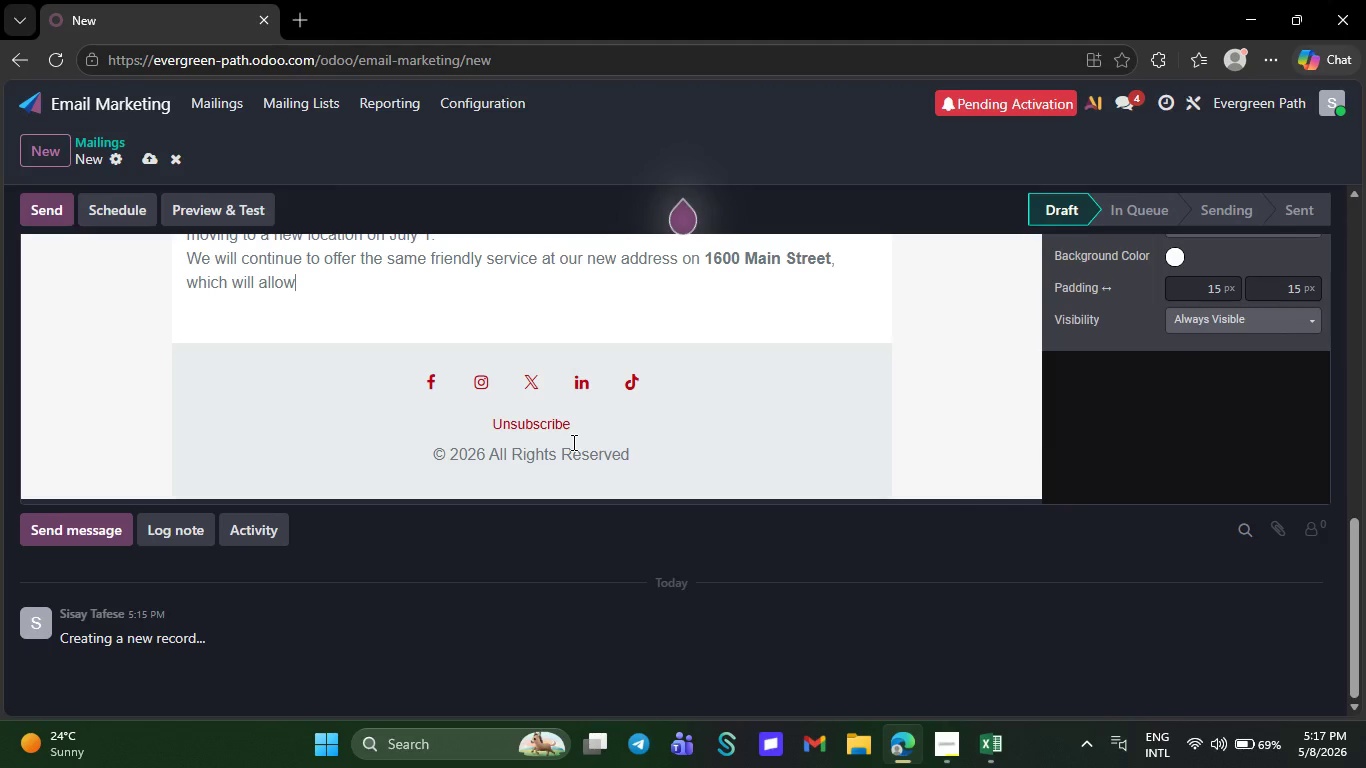 
key(Backspace)
 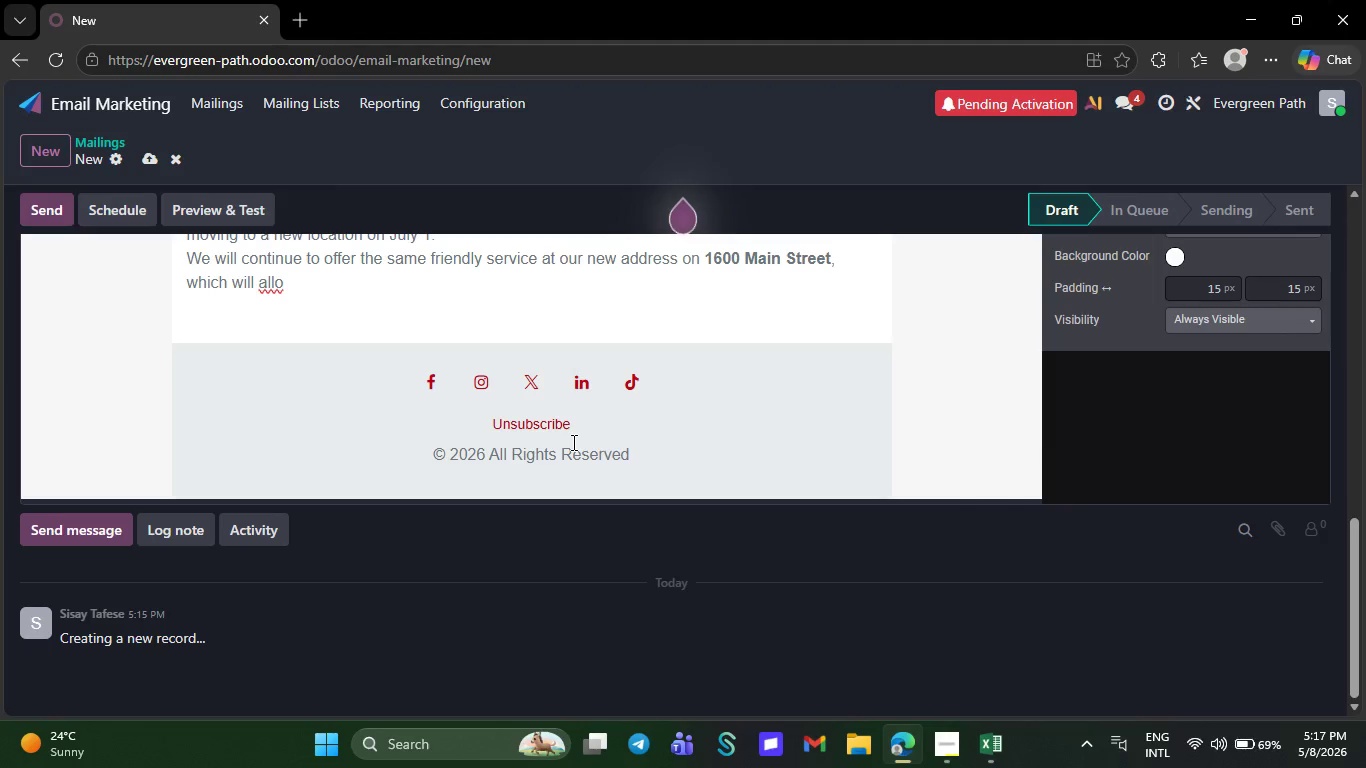 
key(Backspace)
 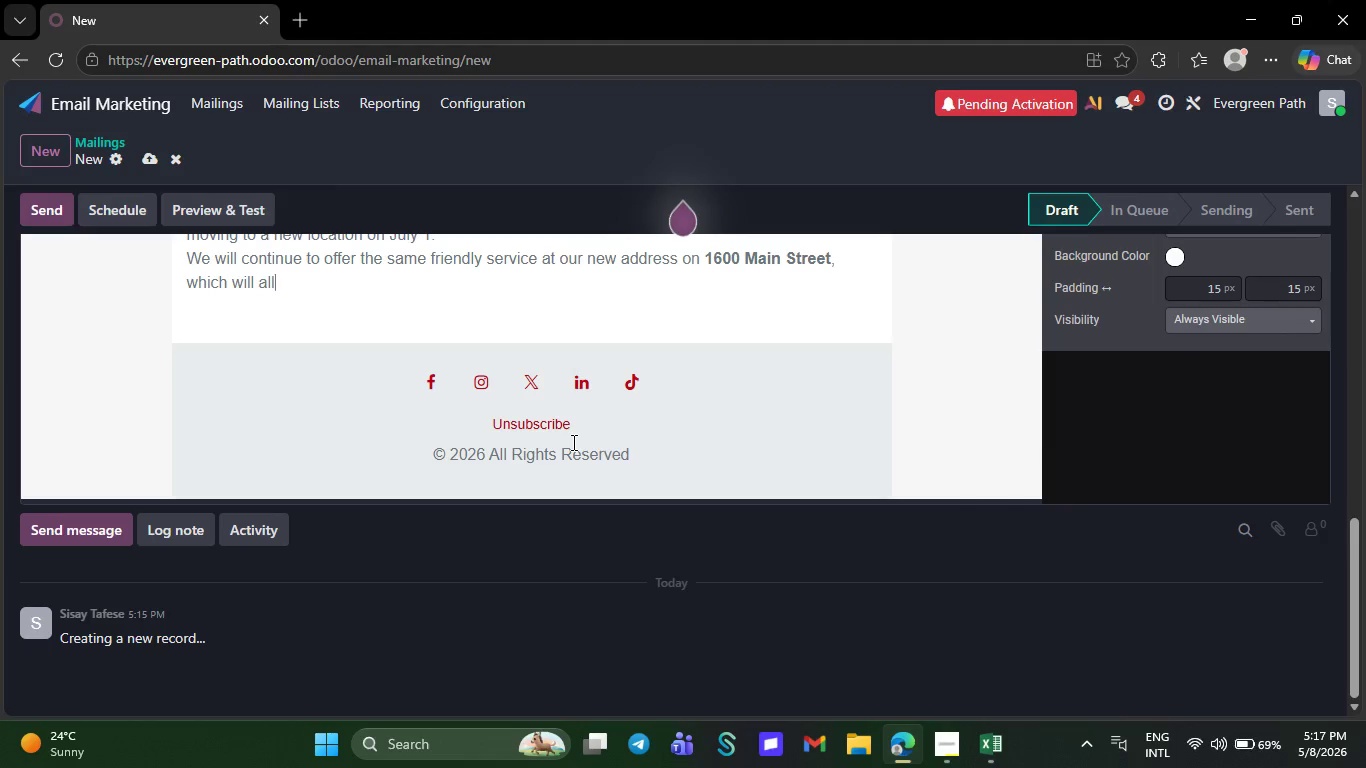 
key(Backspace)
 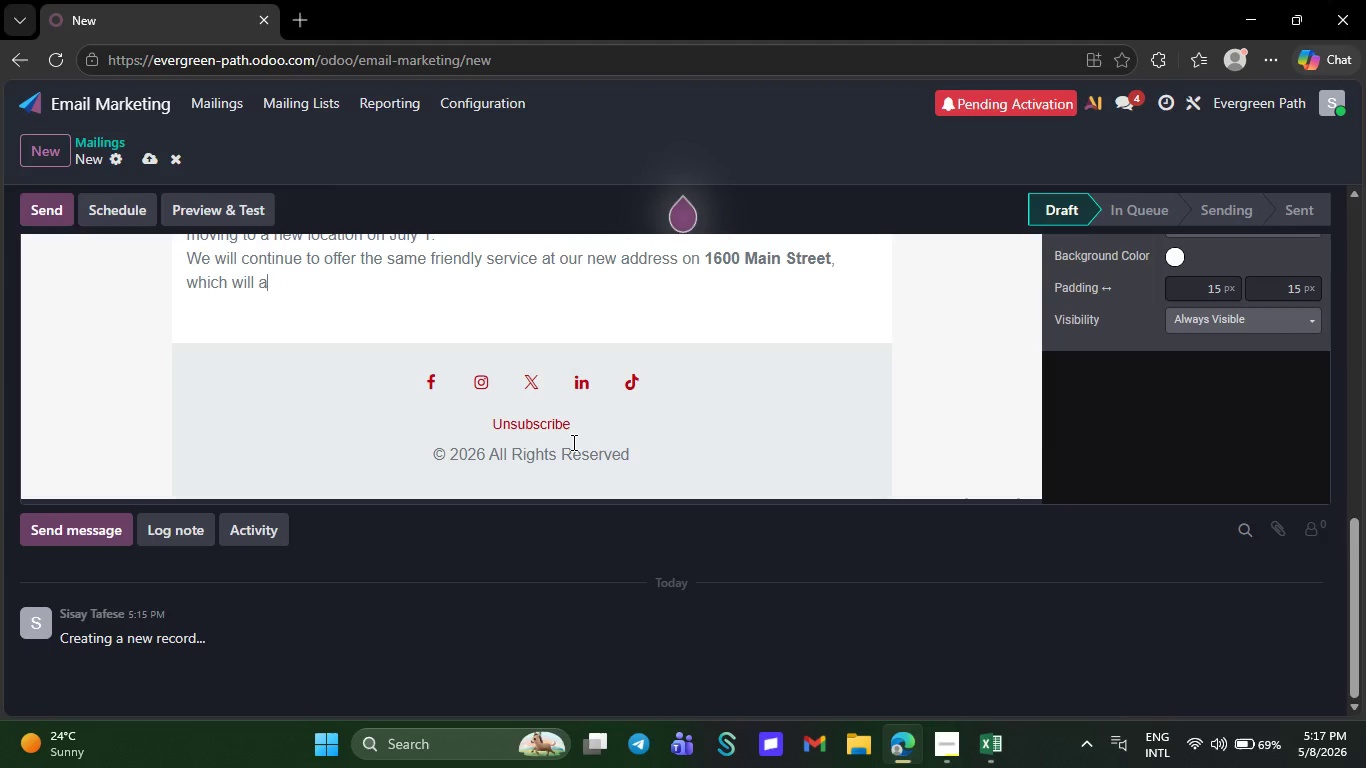 
key(Backspace)
 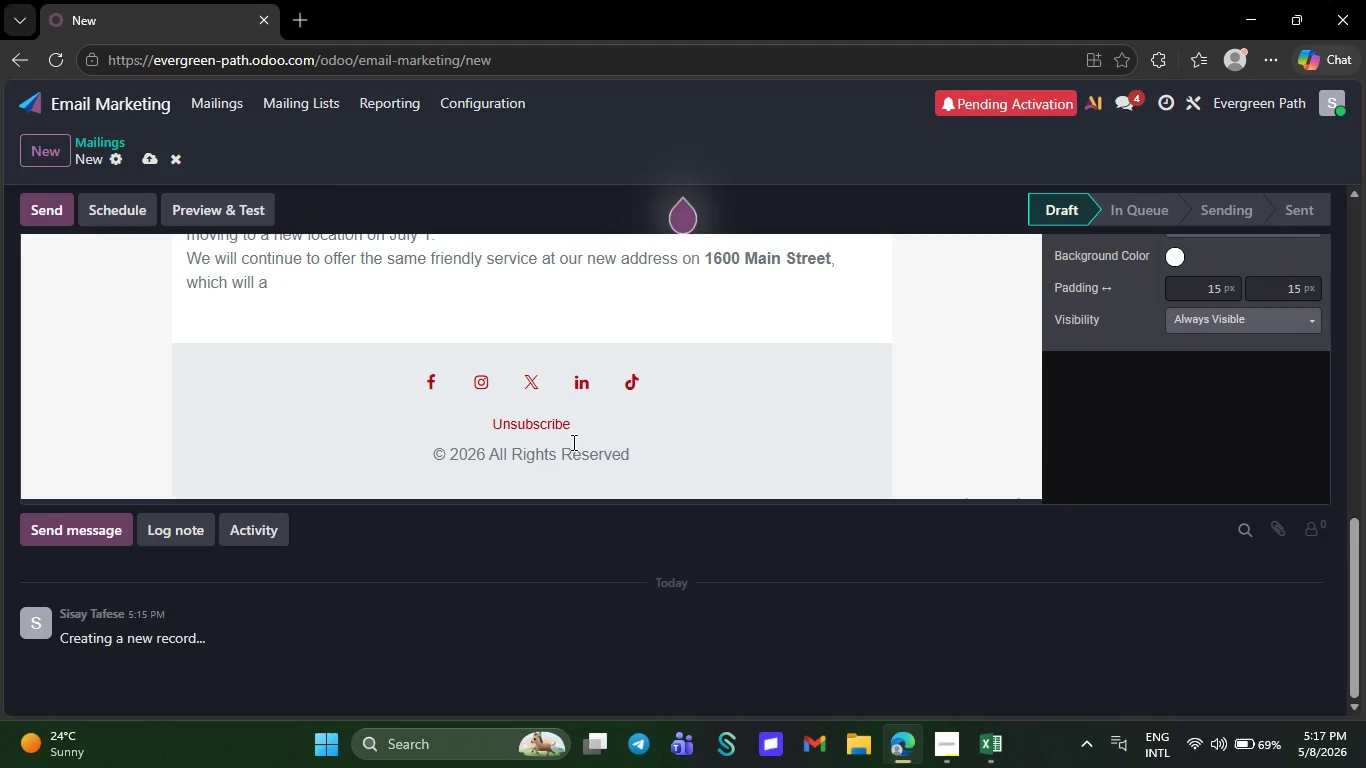 
key(Backspace)
 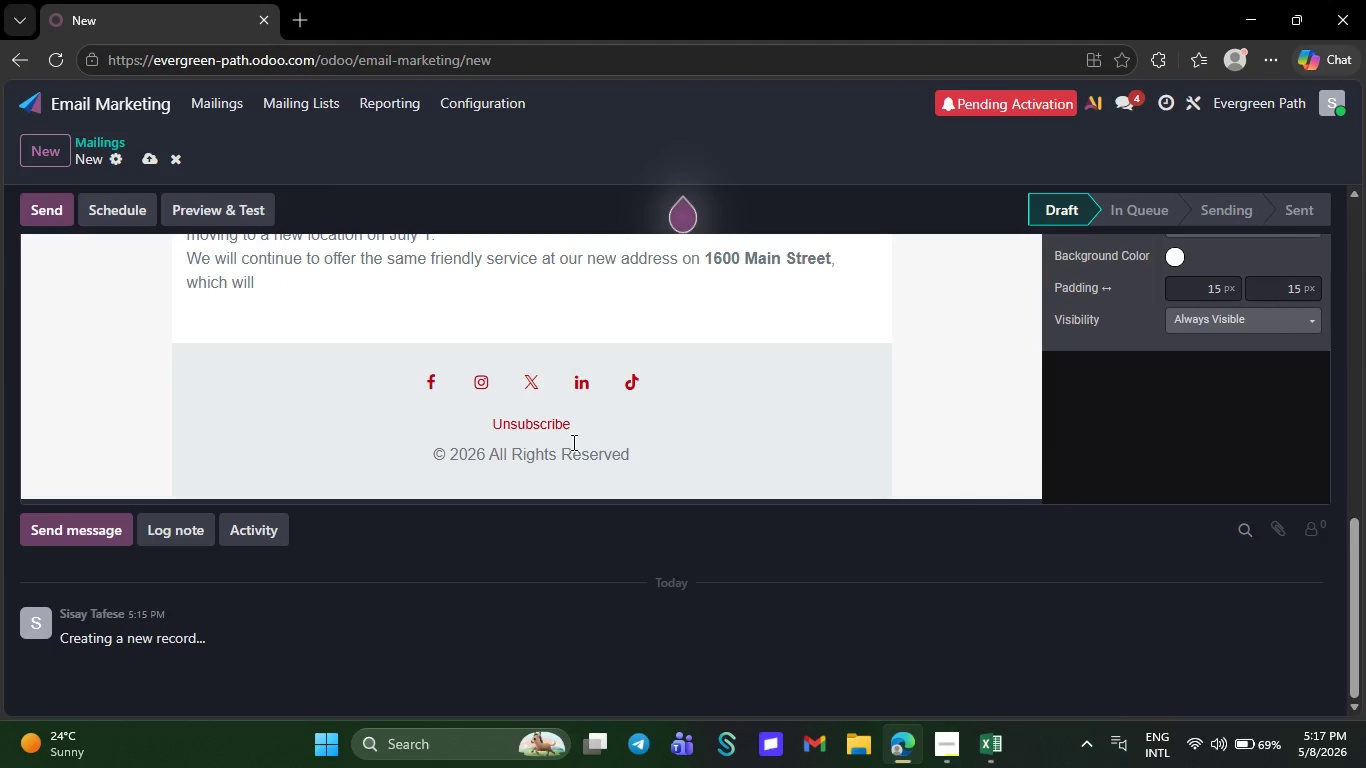 
key(Backspace)
 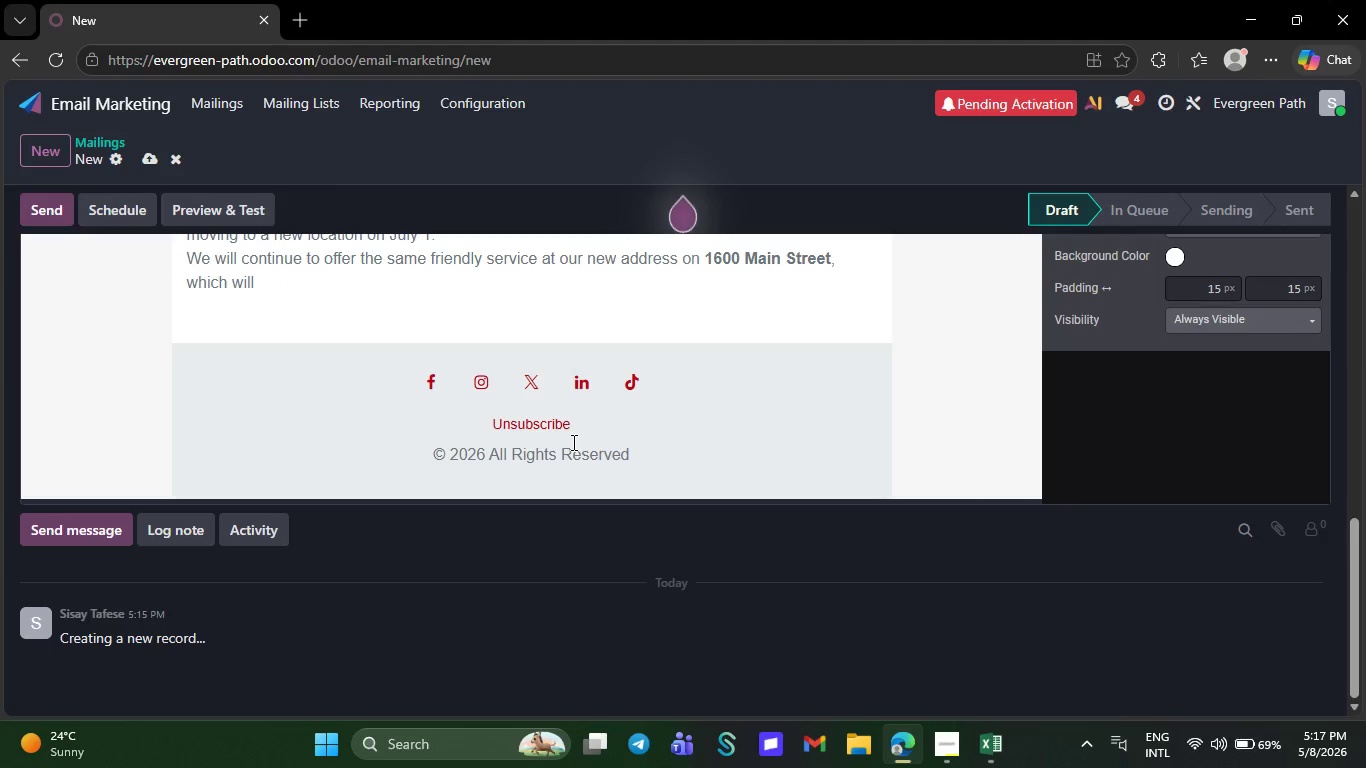 
key(Backspace)
 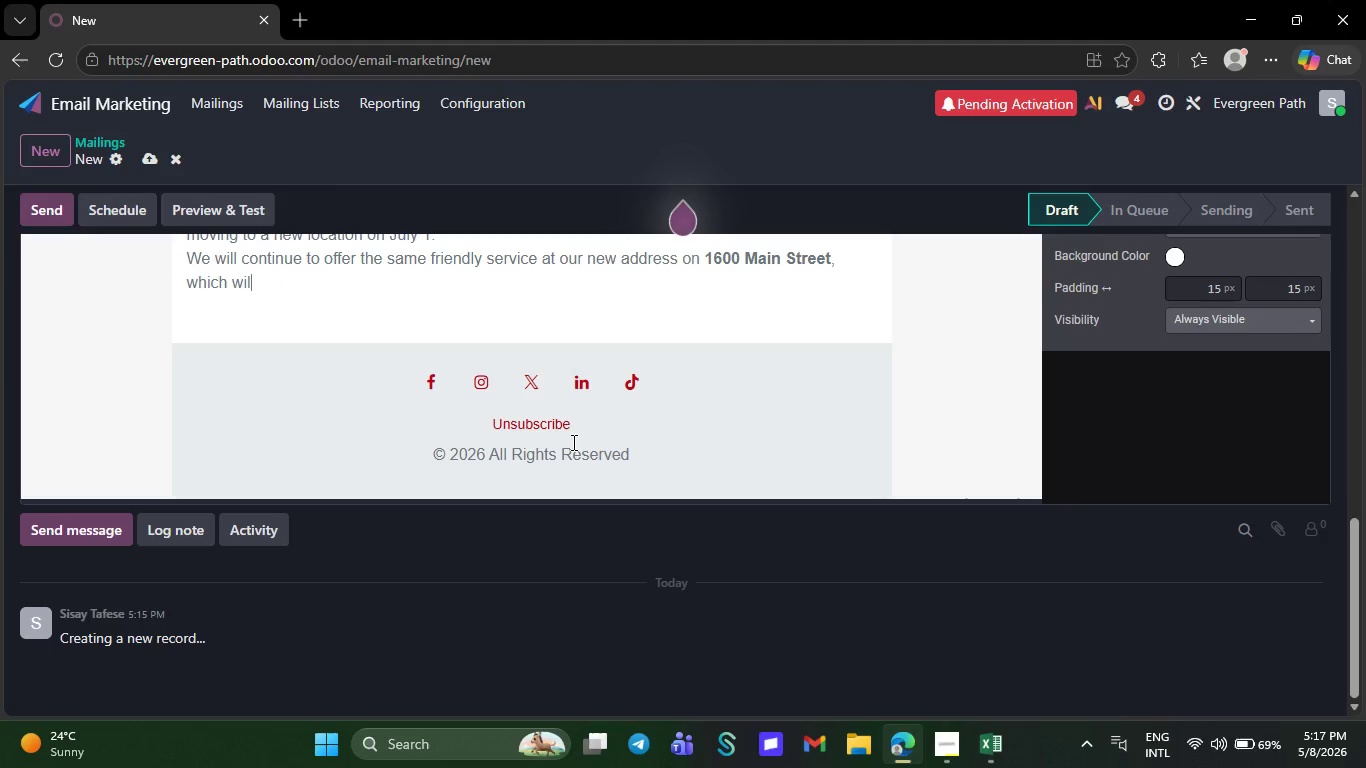 
key(Backspace)
 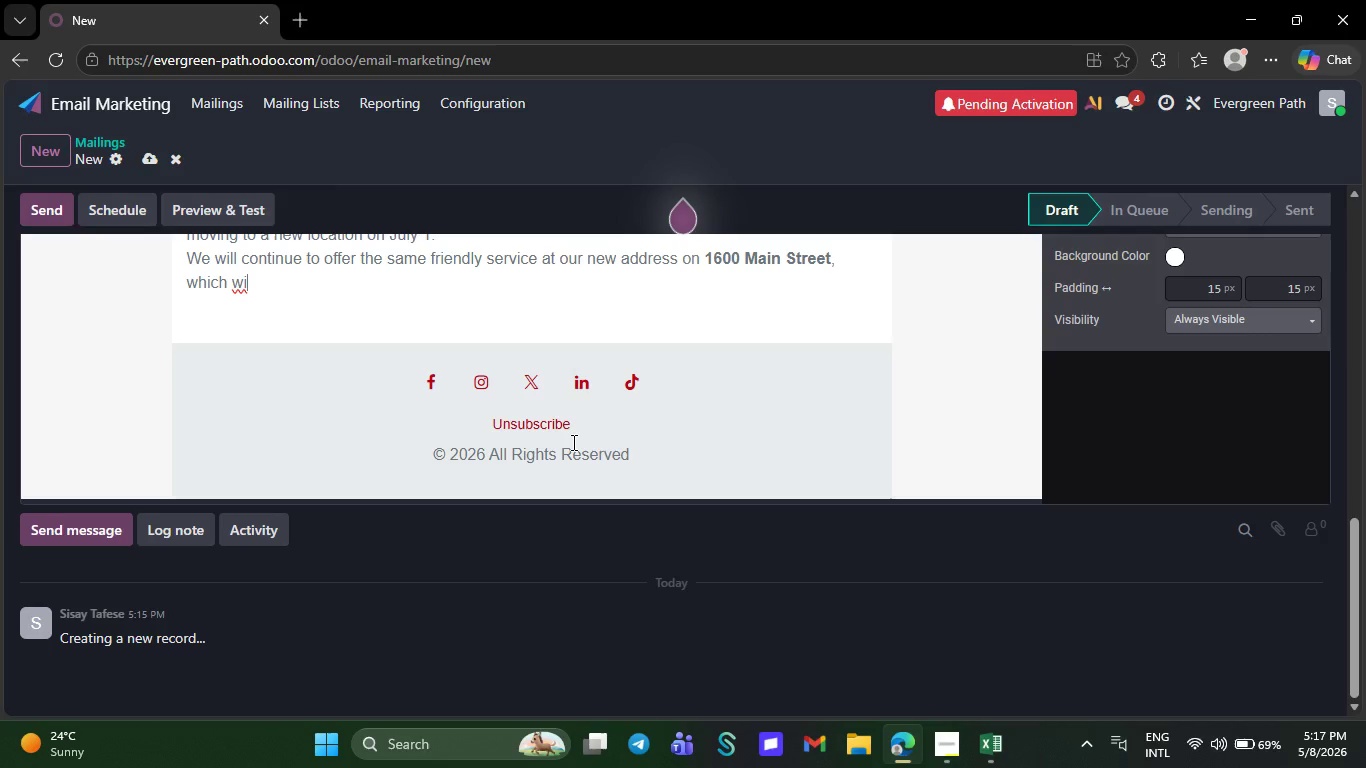 
key(Backspace)
 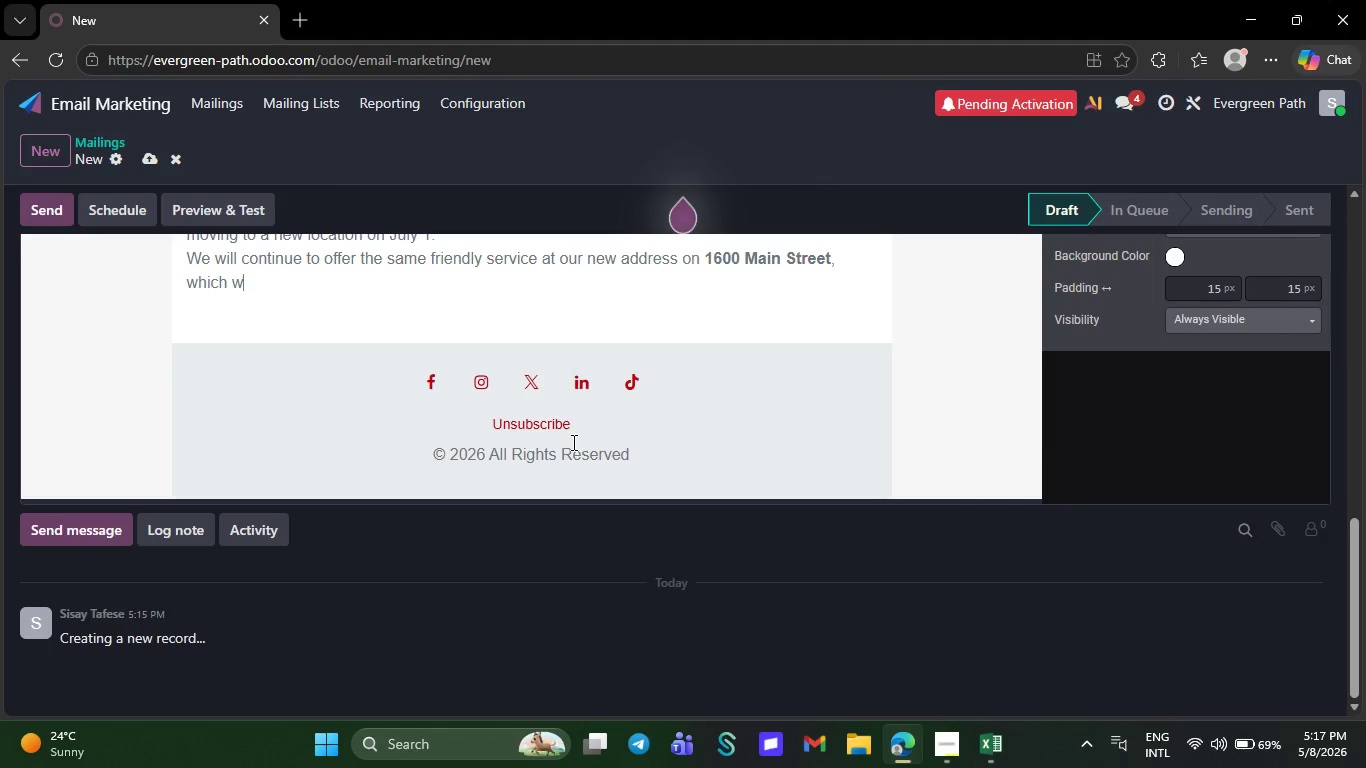 
key(Backspace)
 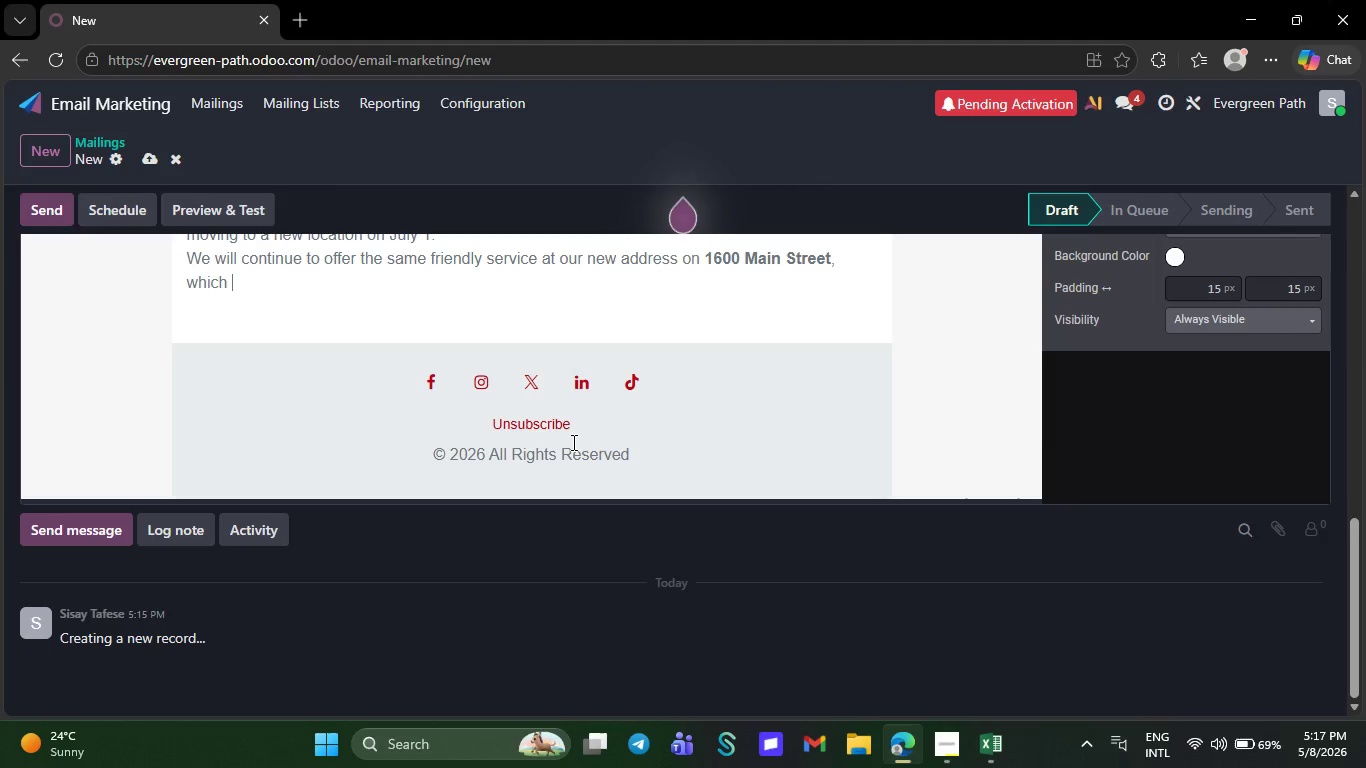 
key(Backspace)
 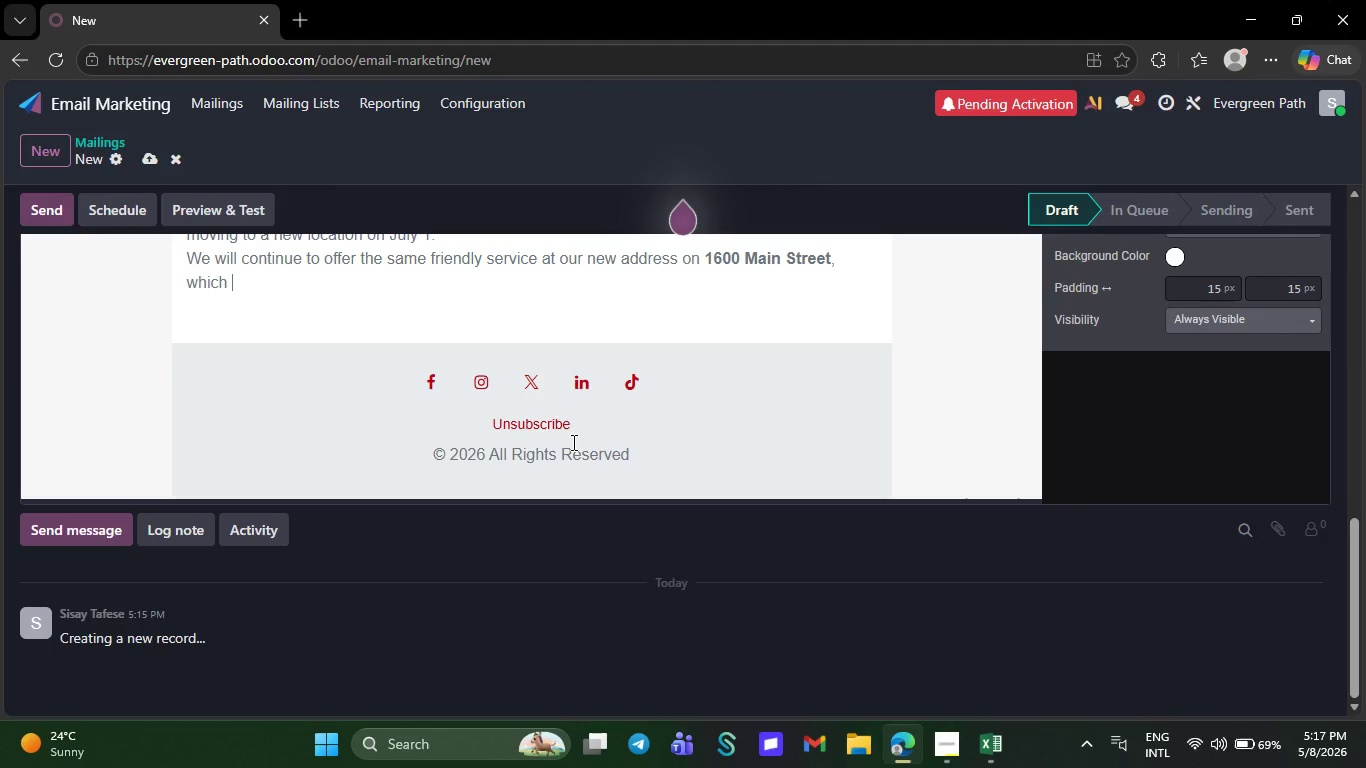 
key(Backspace)
 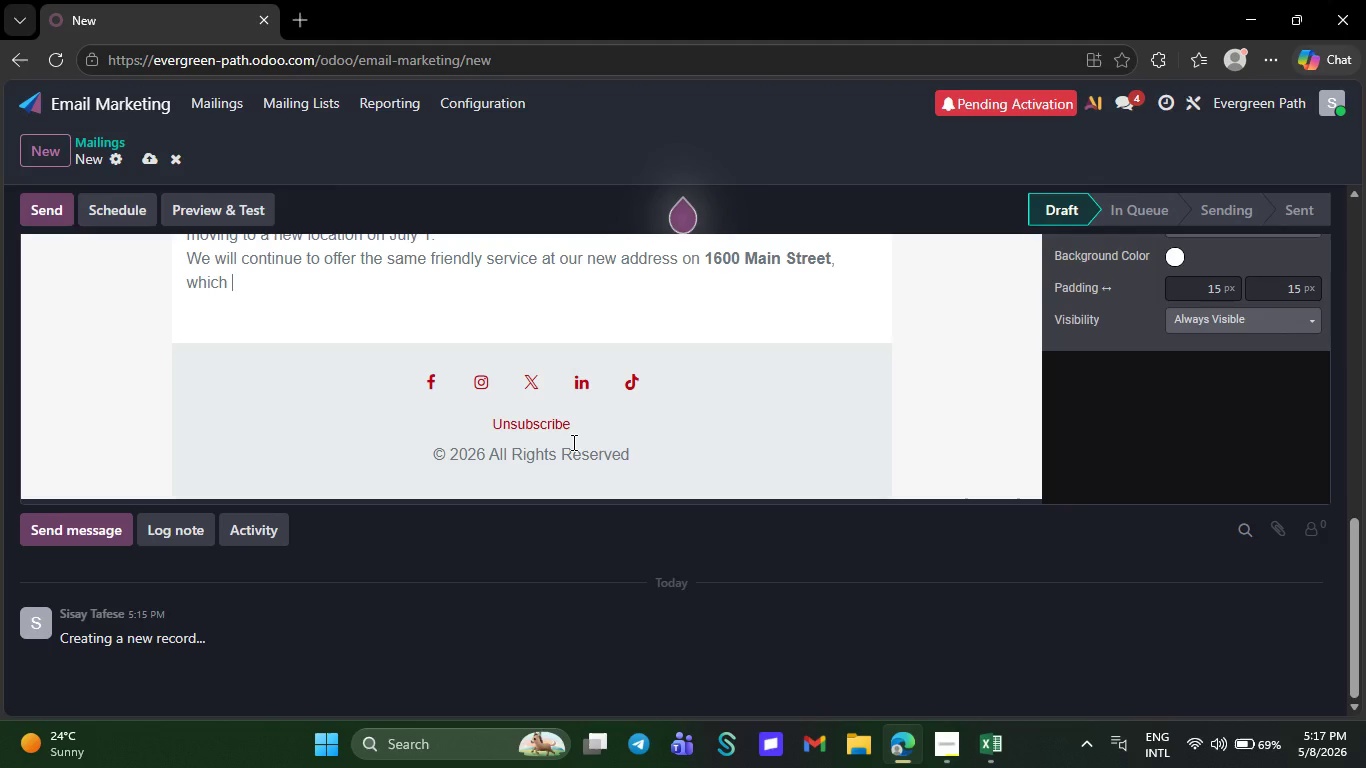 
key(Backspace)
 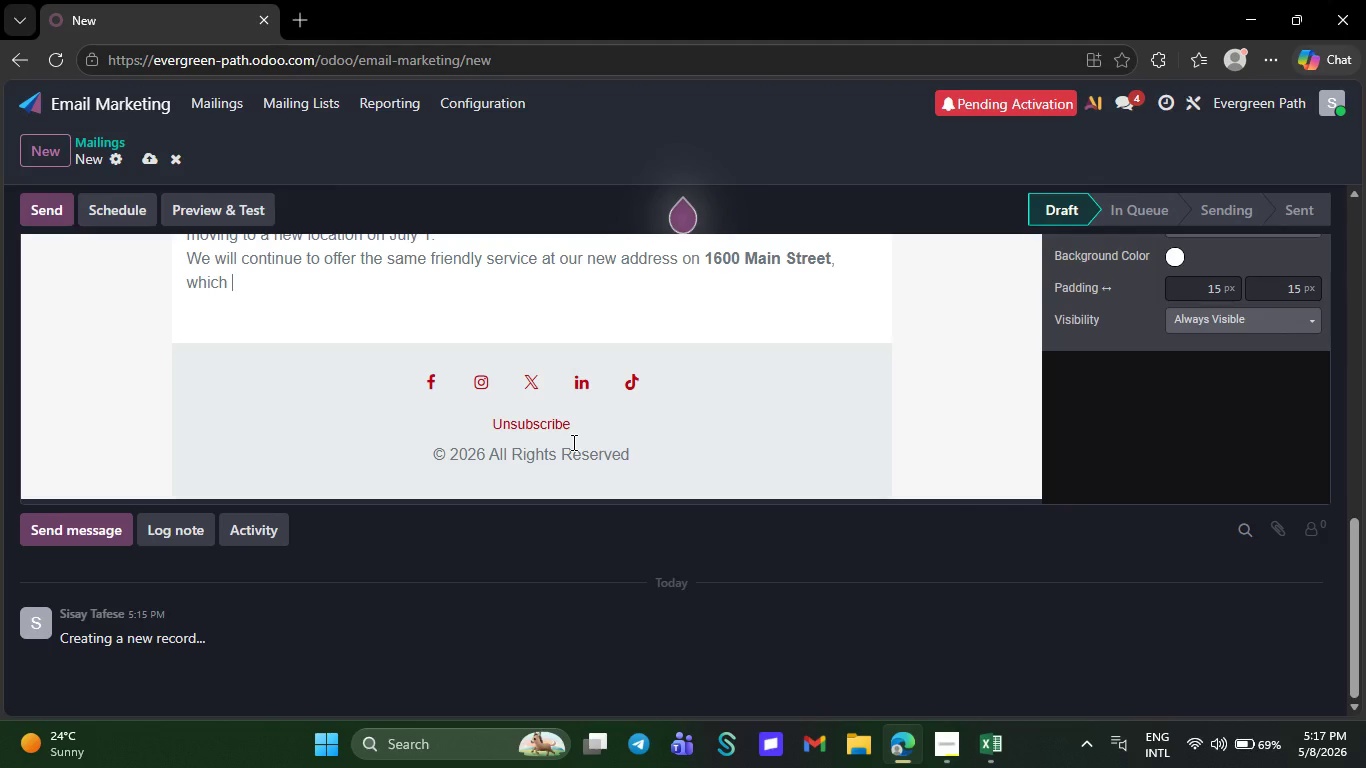 
key(Backspace)
 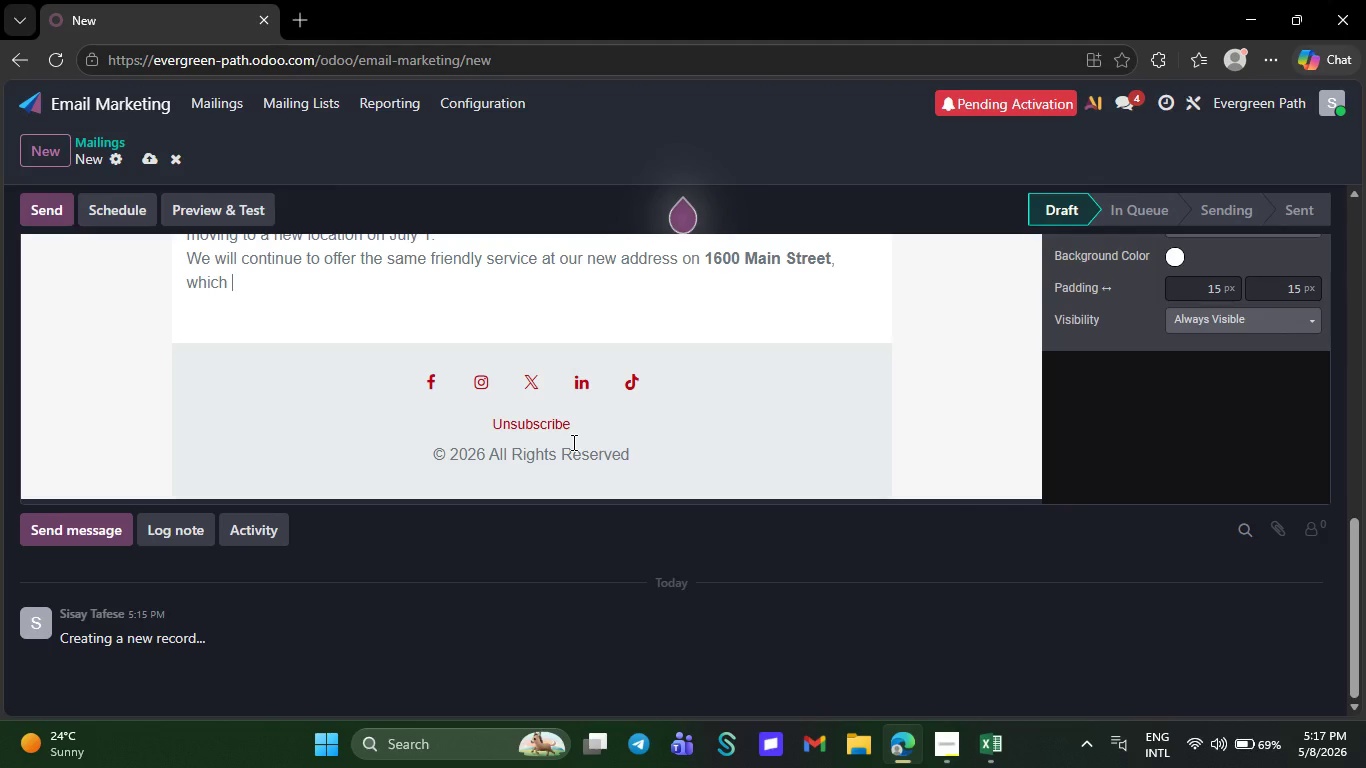 
key(Backspace)
 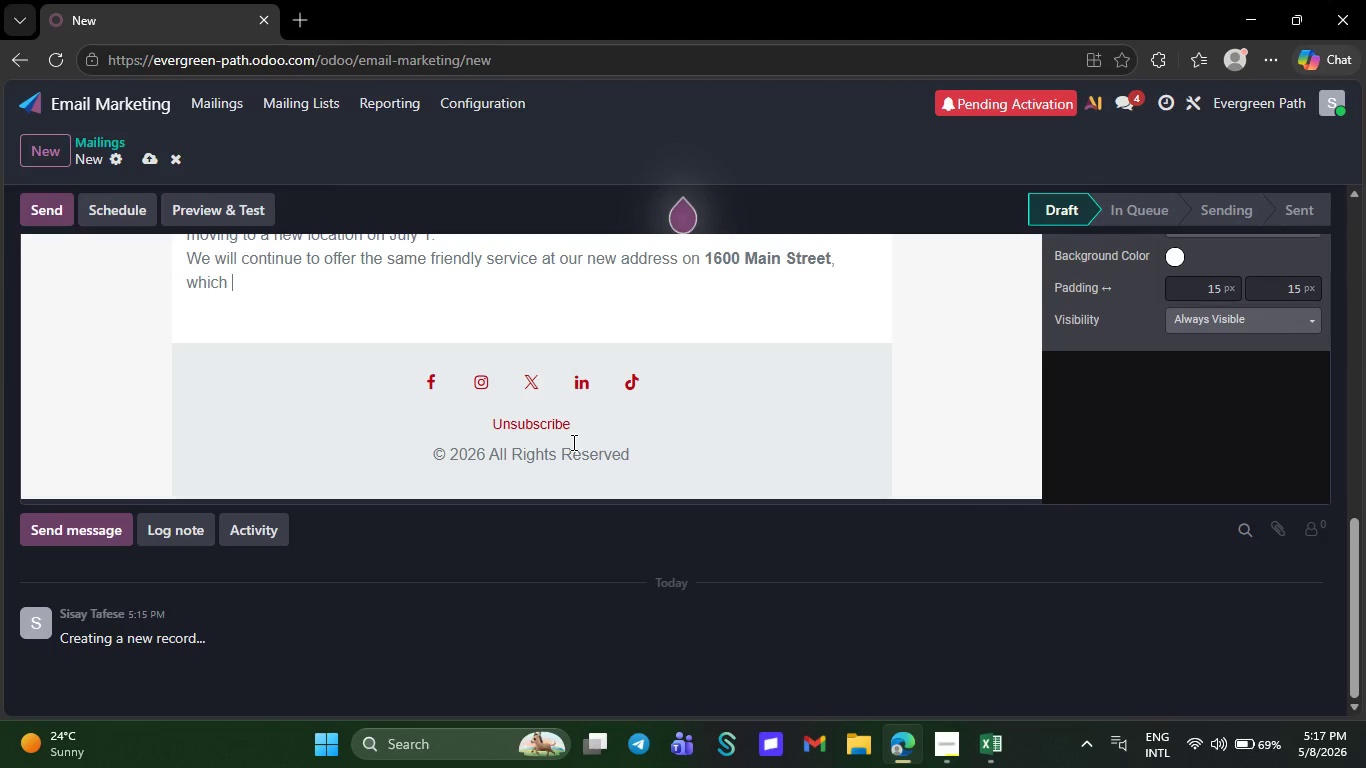 
key(Backspace)
 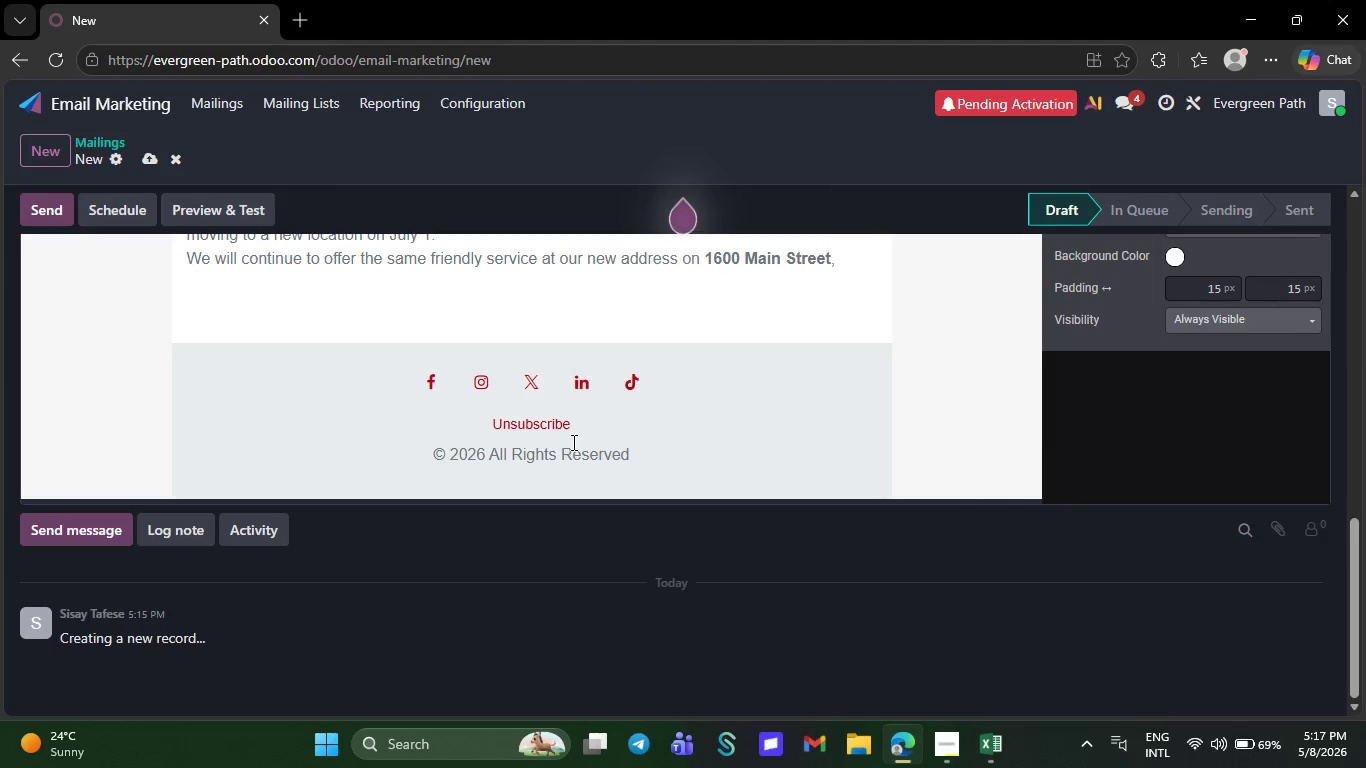 
key(Backspace)
 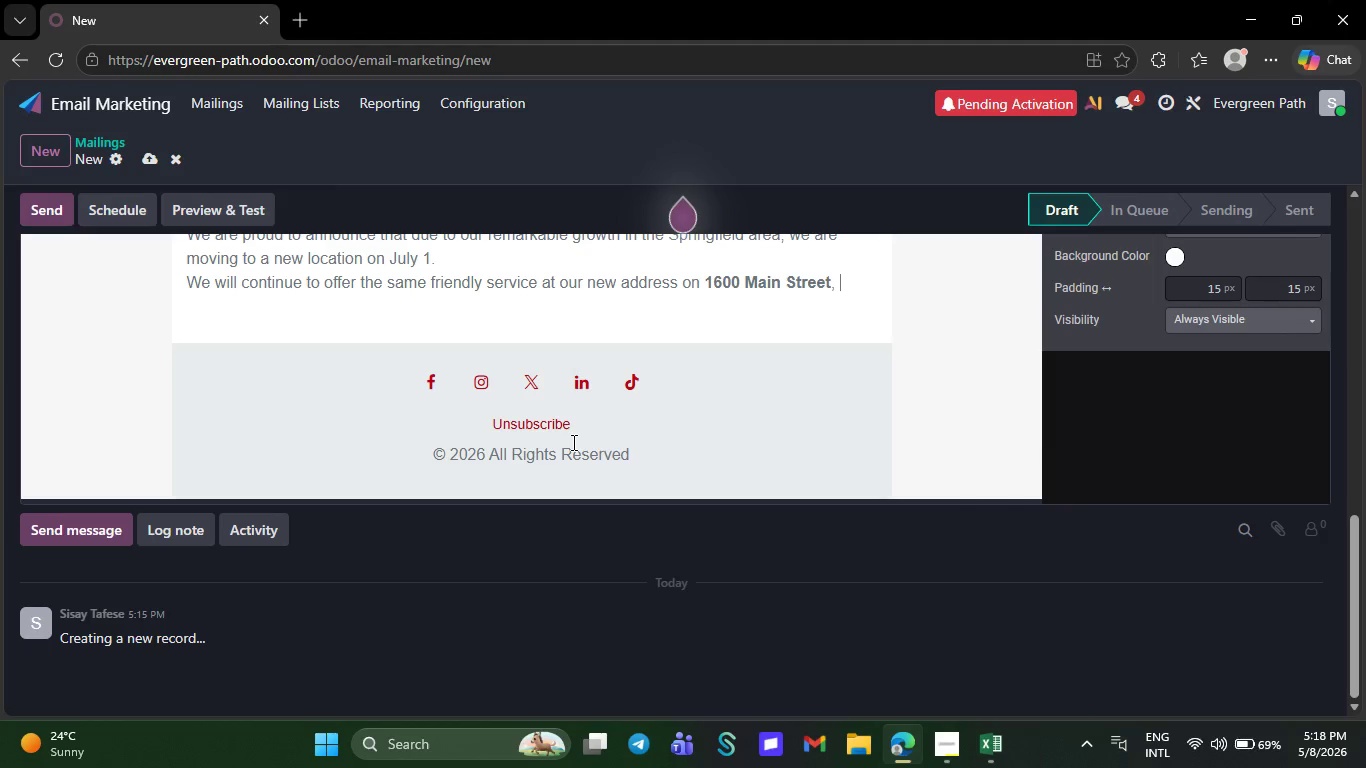 
key(Backspace)
 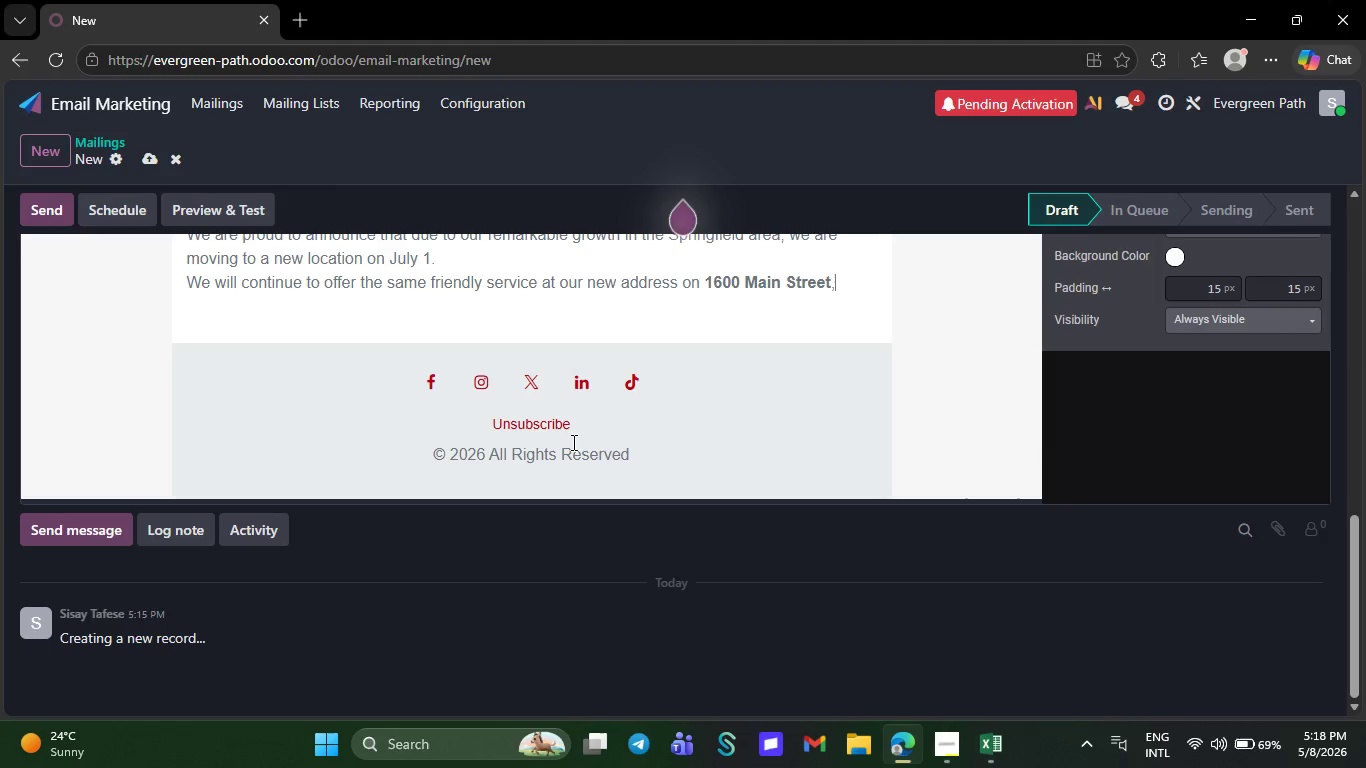 
key(Backspace)
 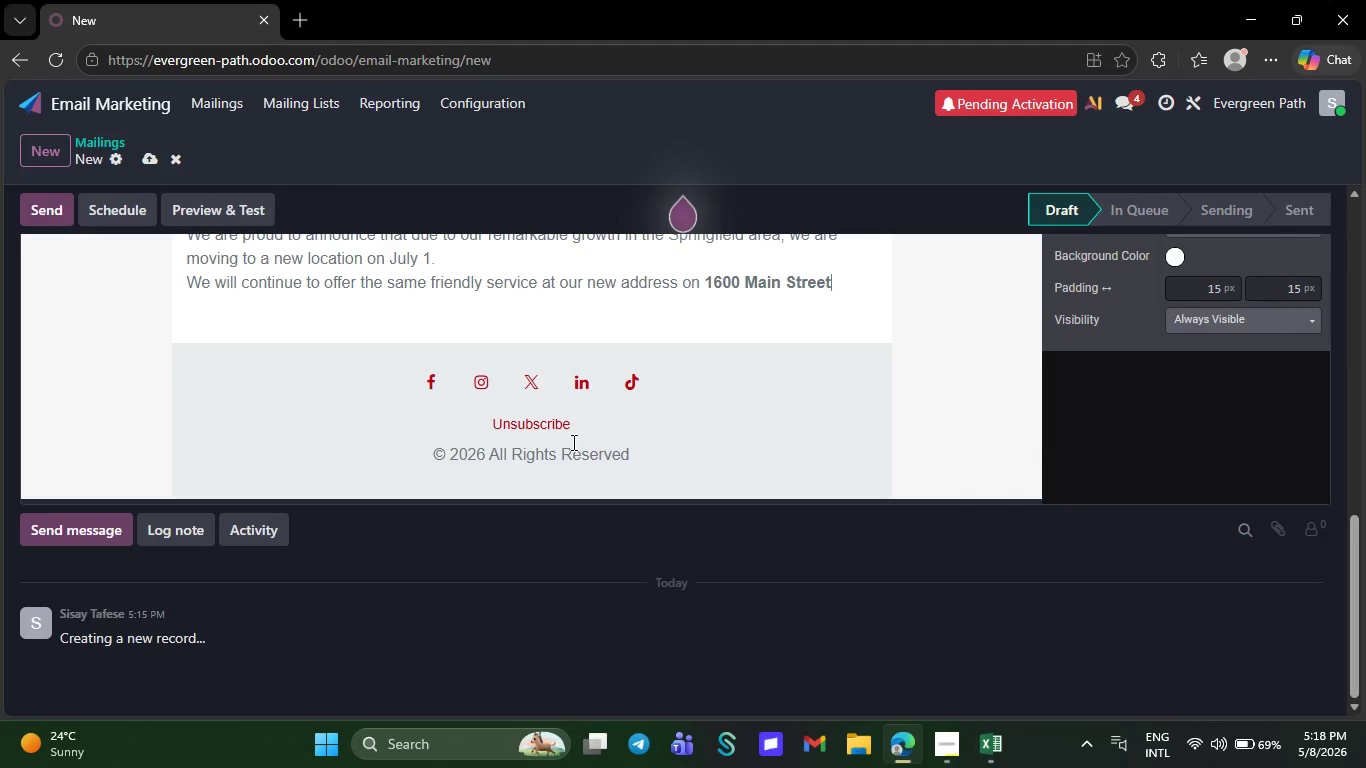 
key(Backspace)
 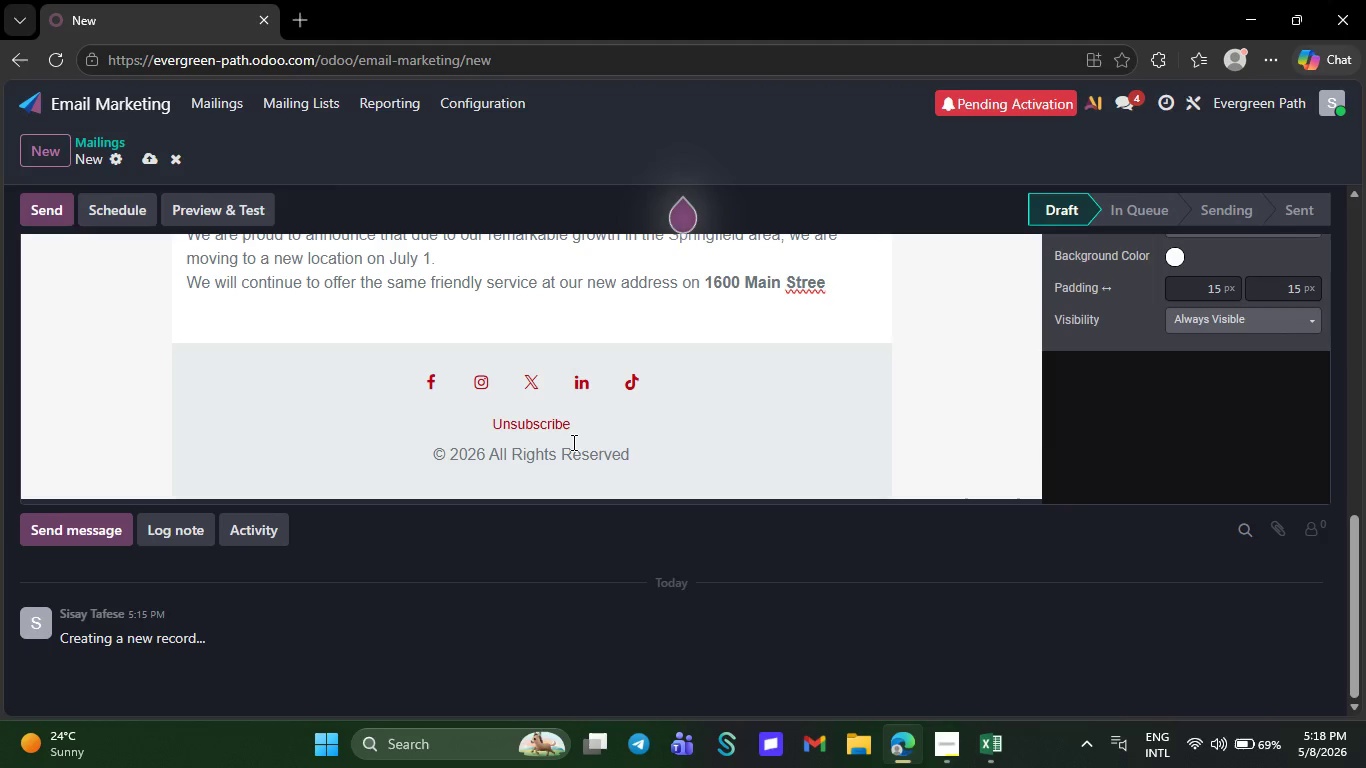 
key(Backspace)
 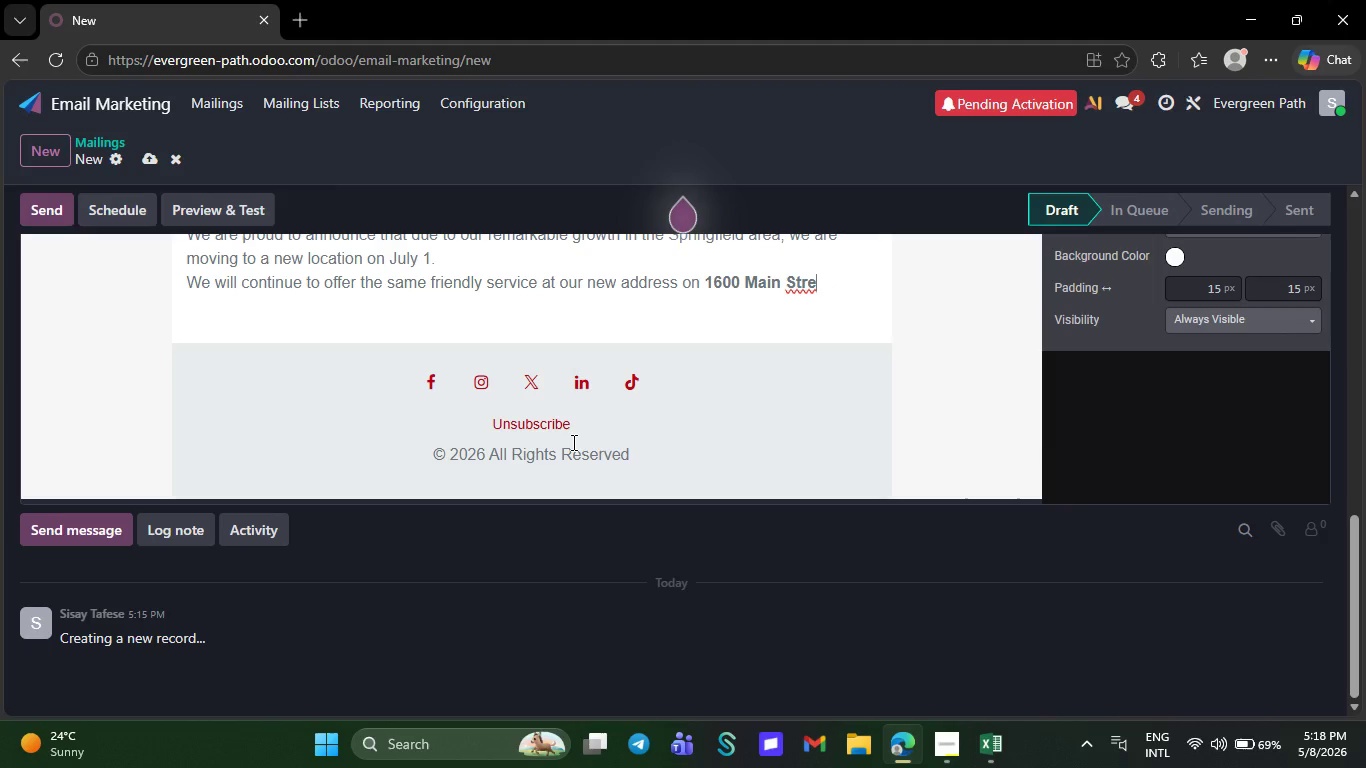 
key(Backspace)
 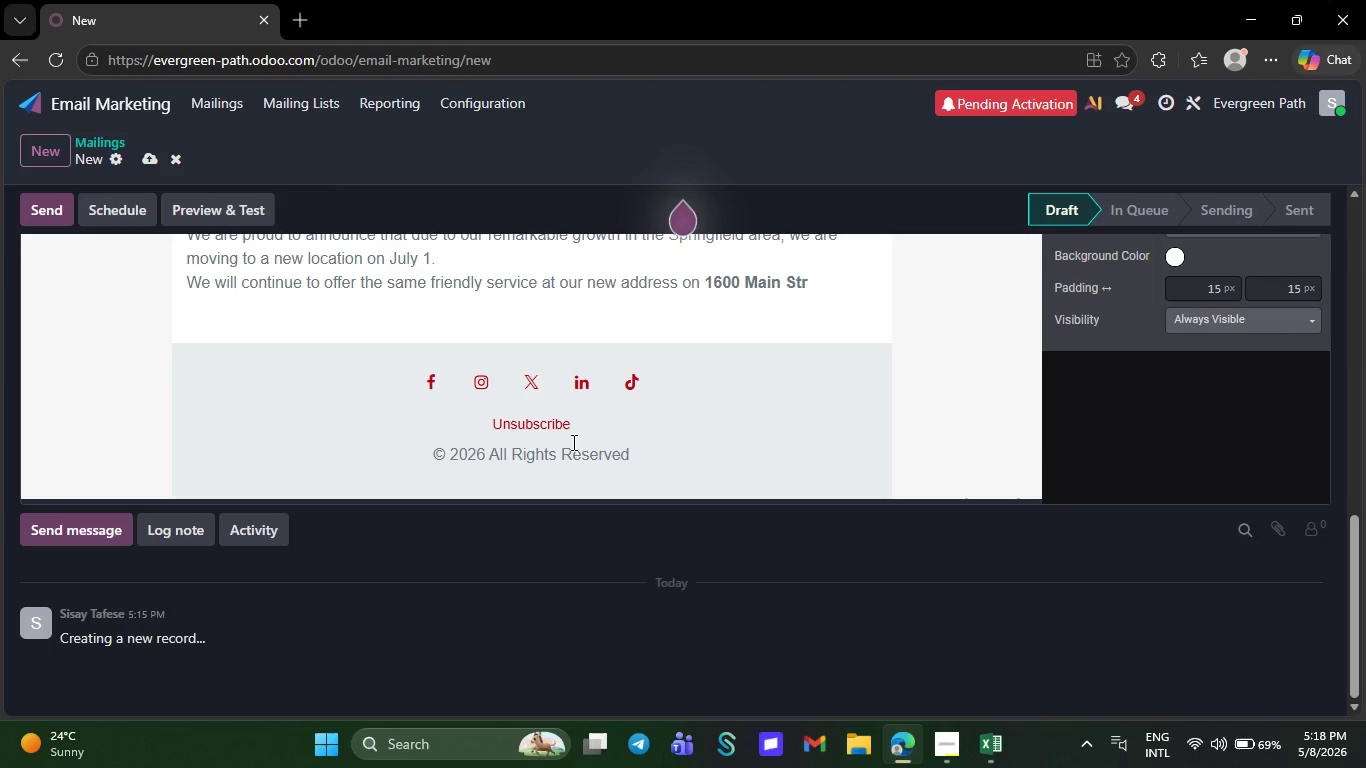 
key(Backspace)
 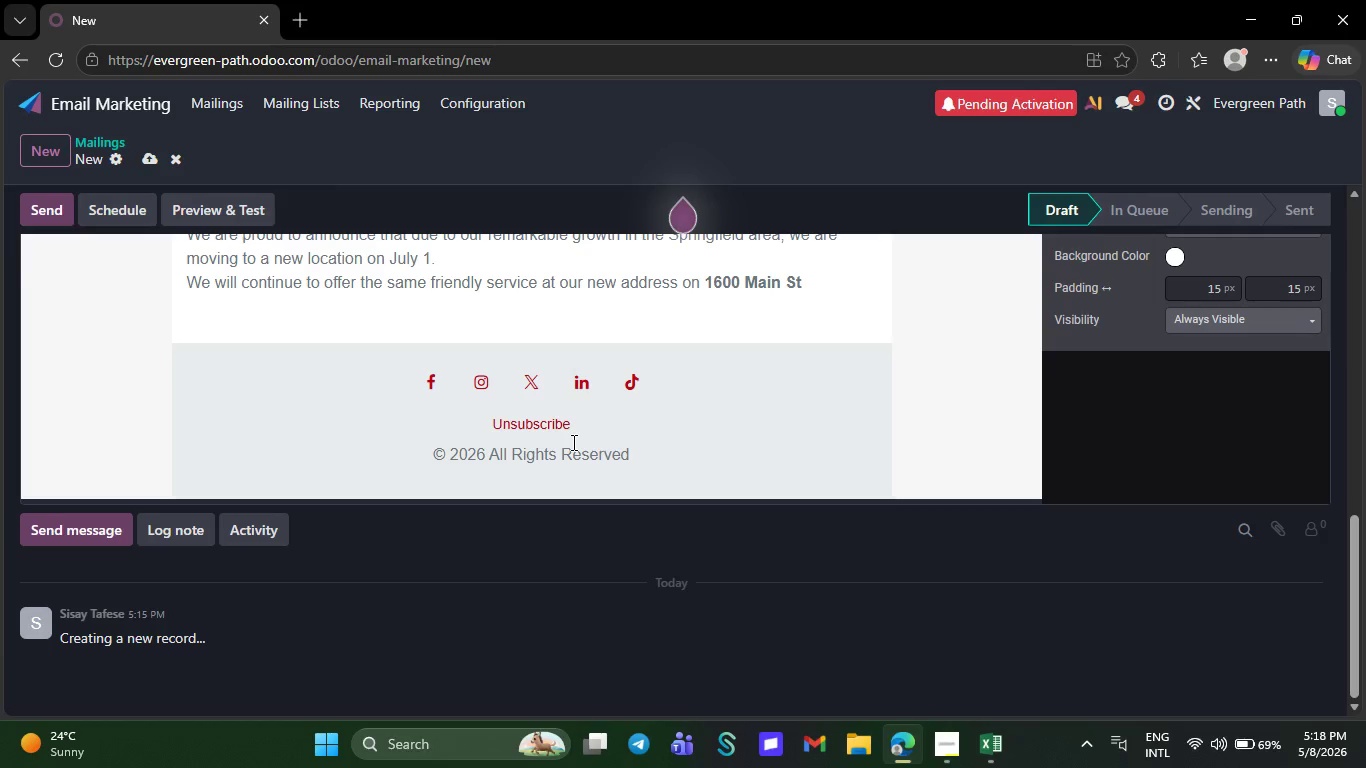 
key(Backspace)
 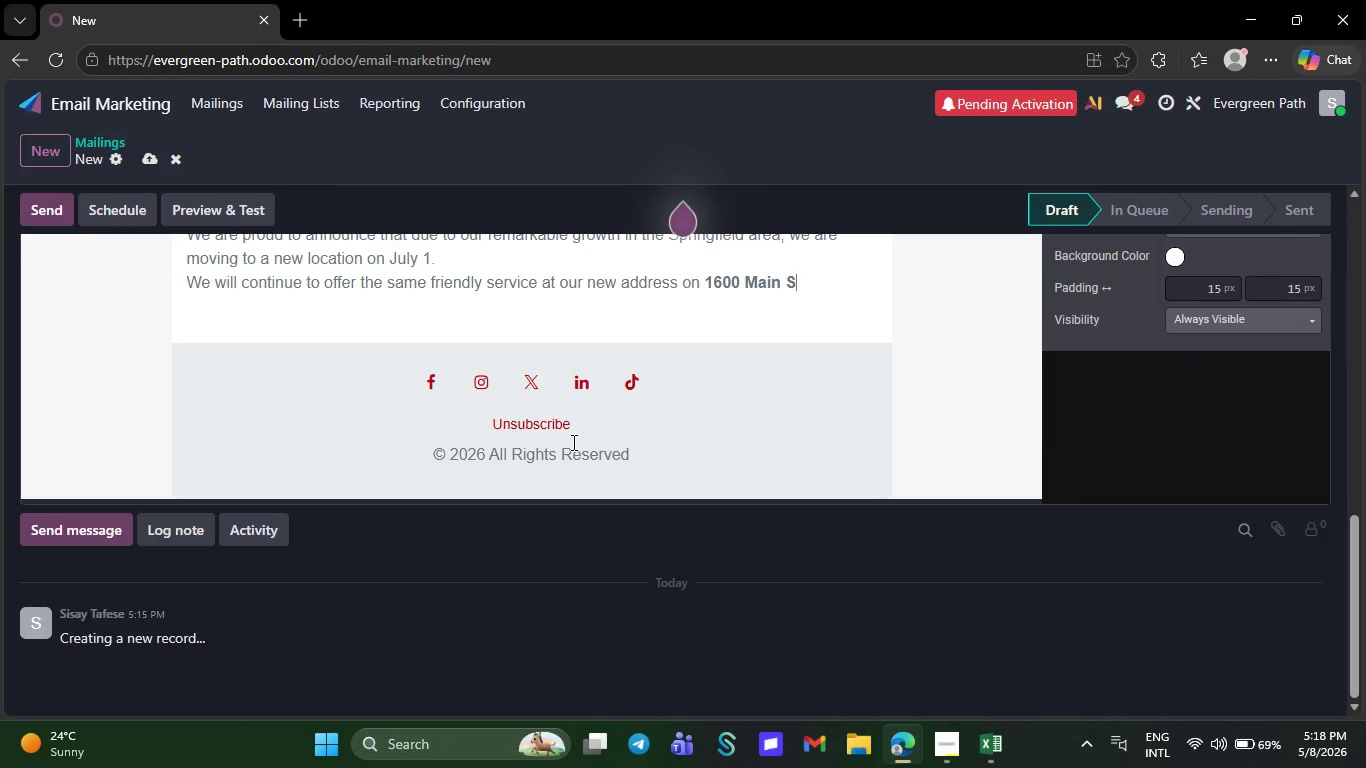 
key(Backspace)
 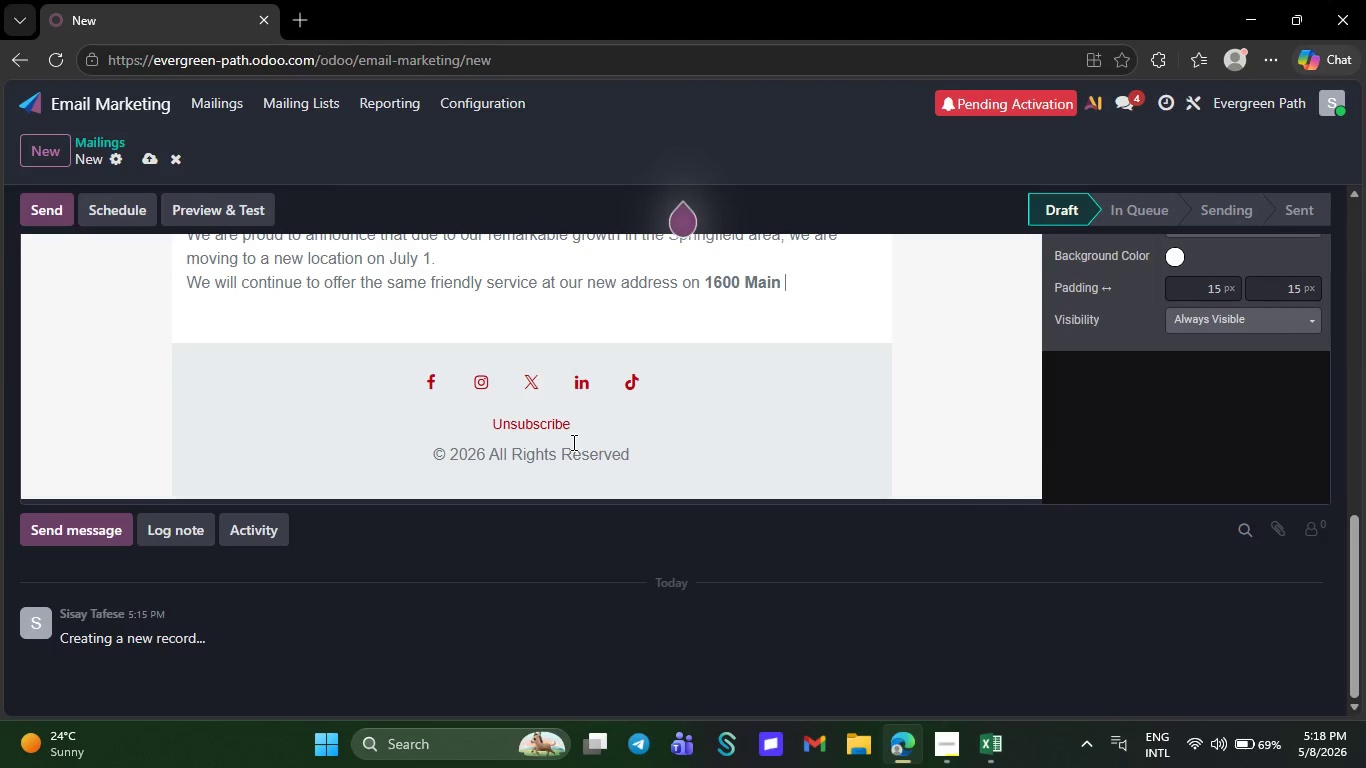 
key(Backspace)
 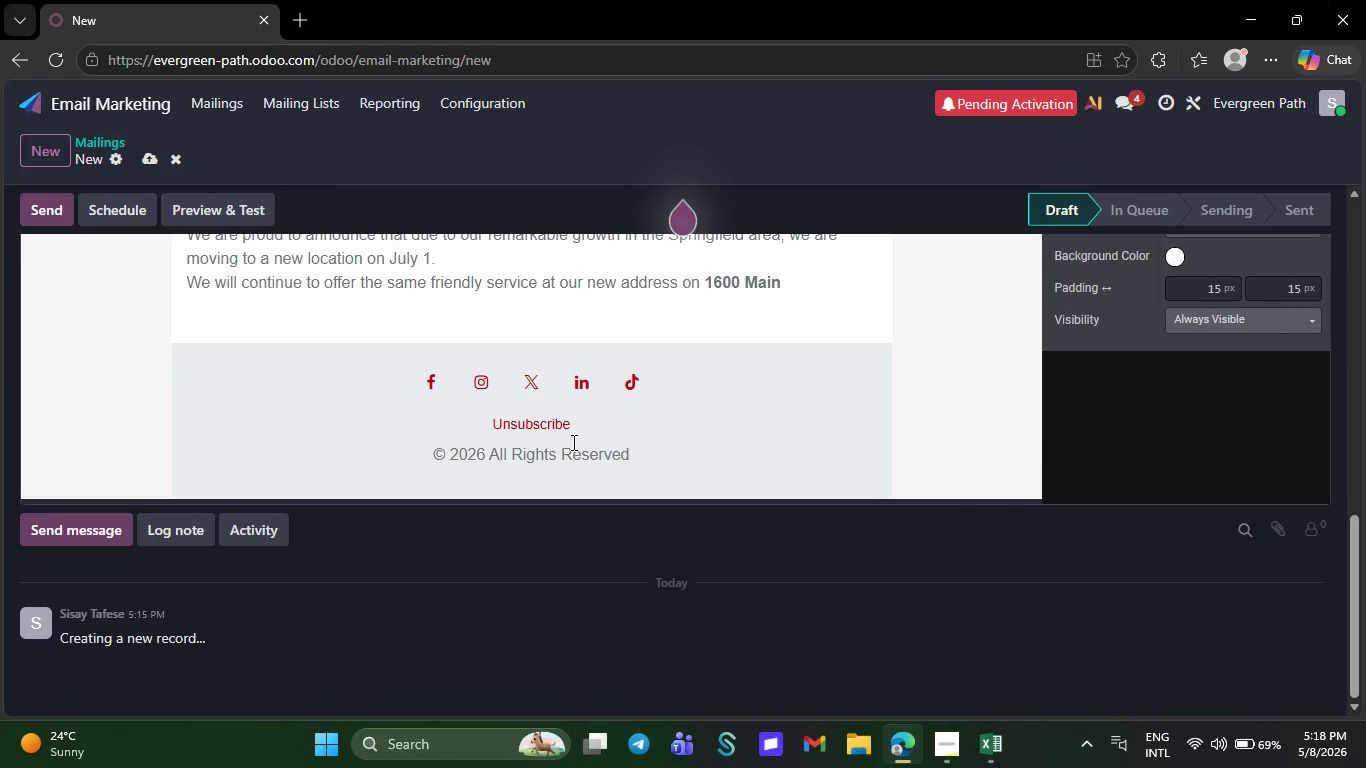 
key(Backspace)
 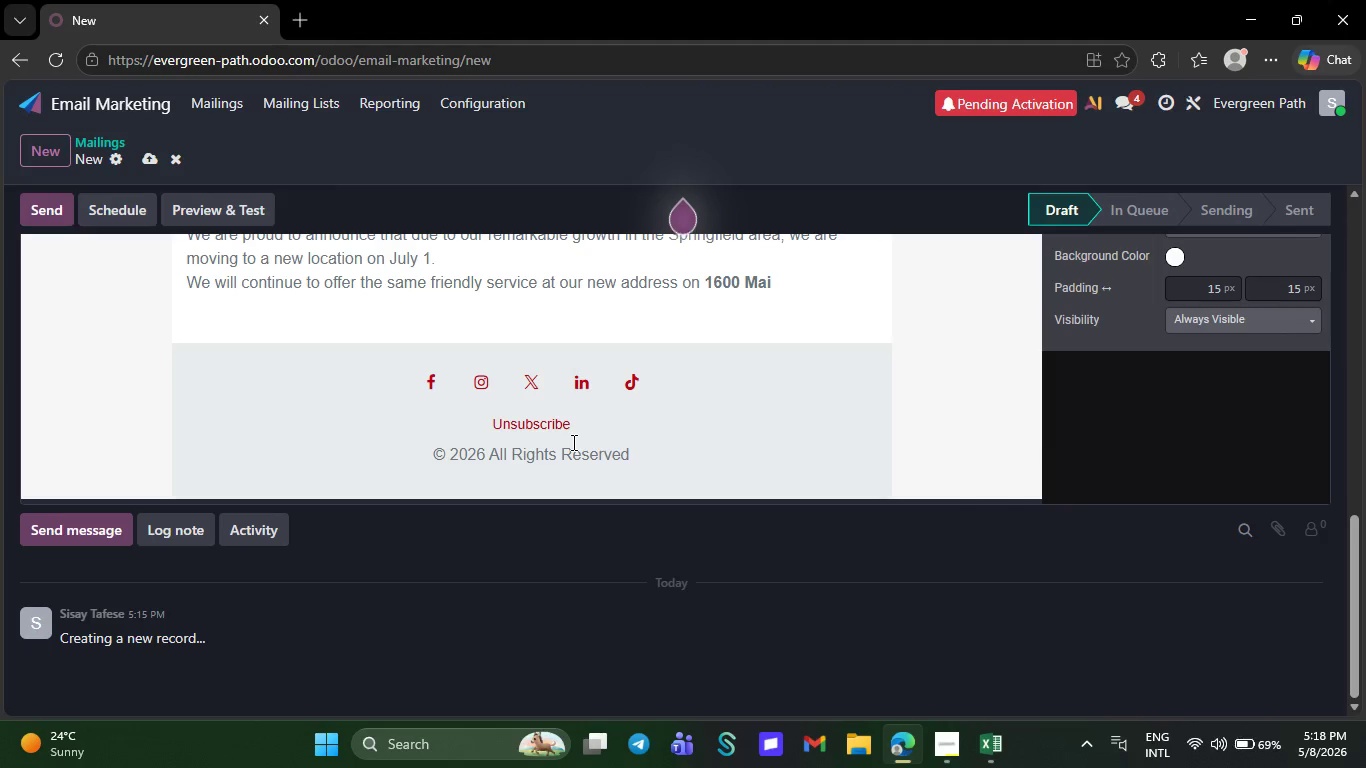 
wait(9.06)
 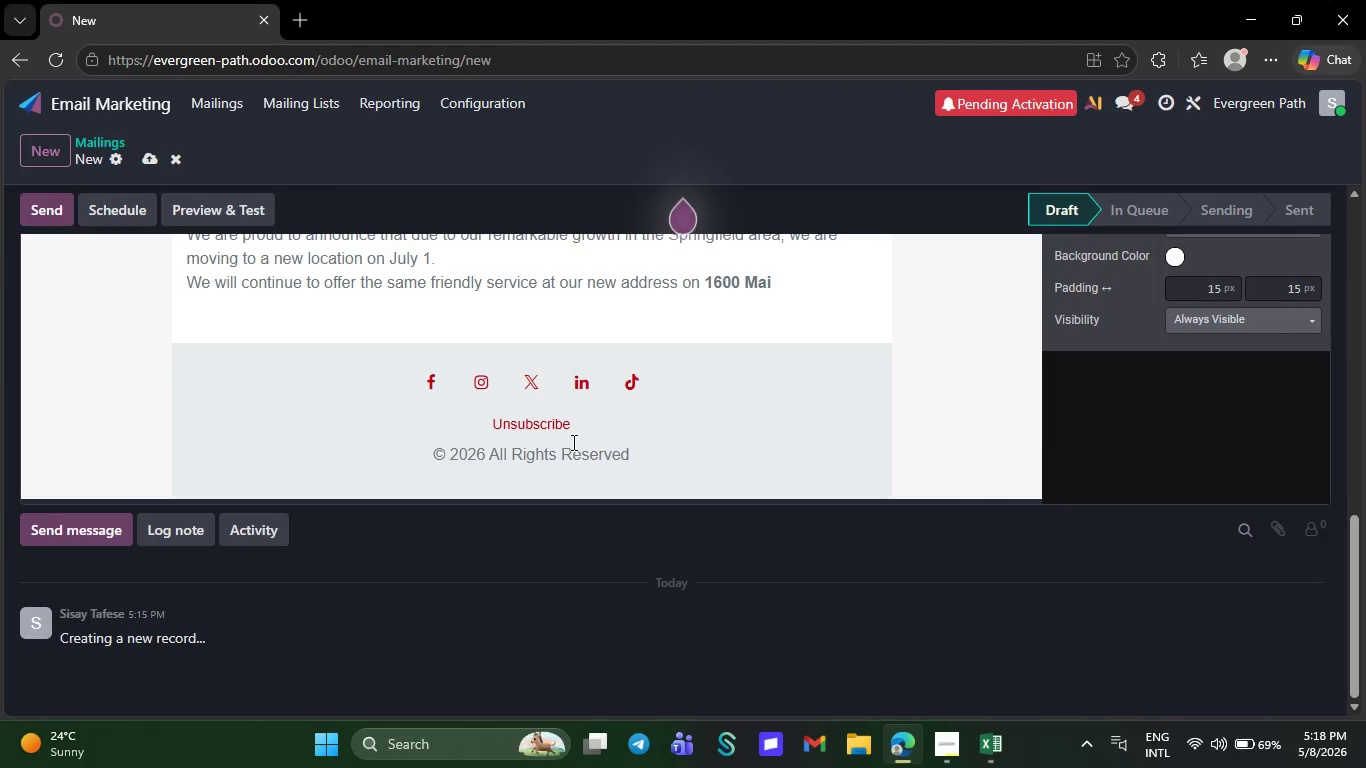 
key(NumpadAdd)
 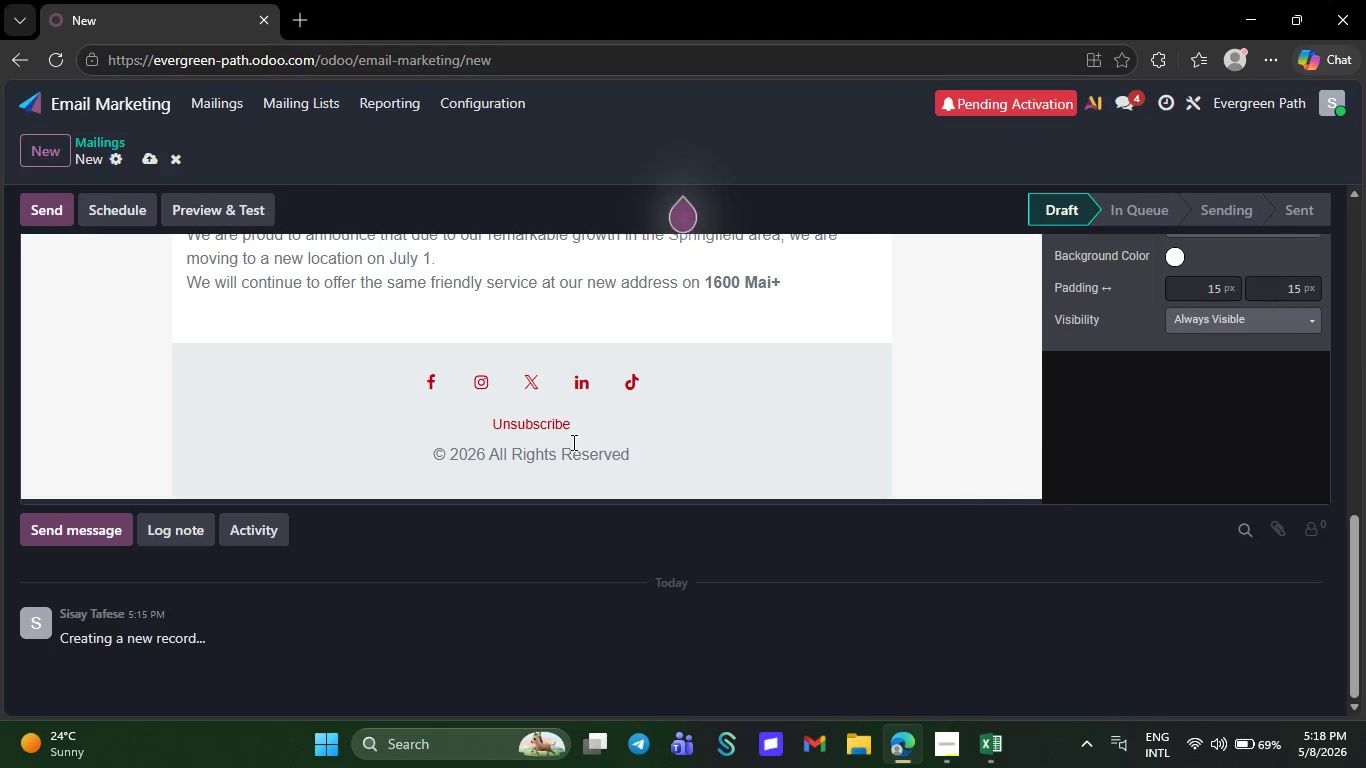 
key(Backspace)
 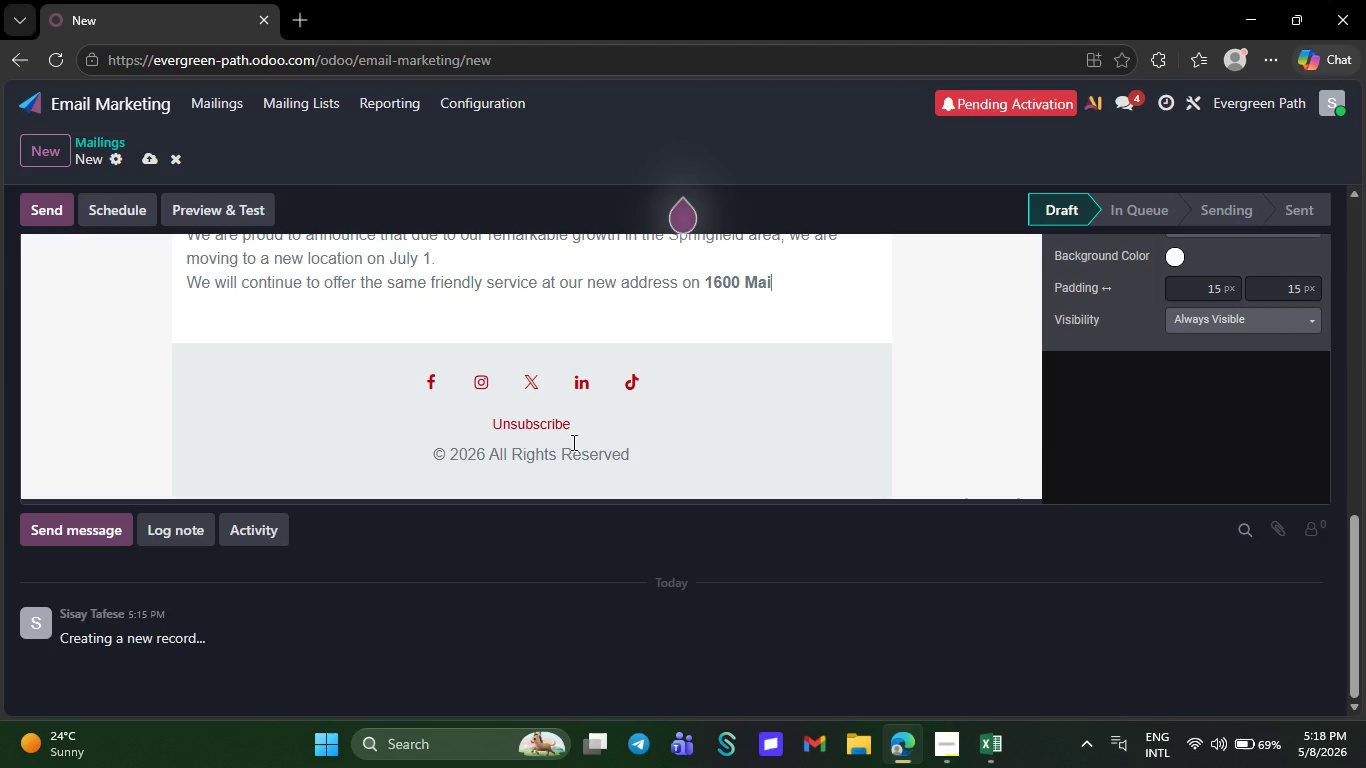 
key(Backspace)
 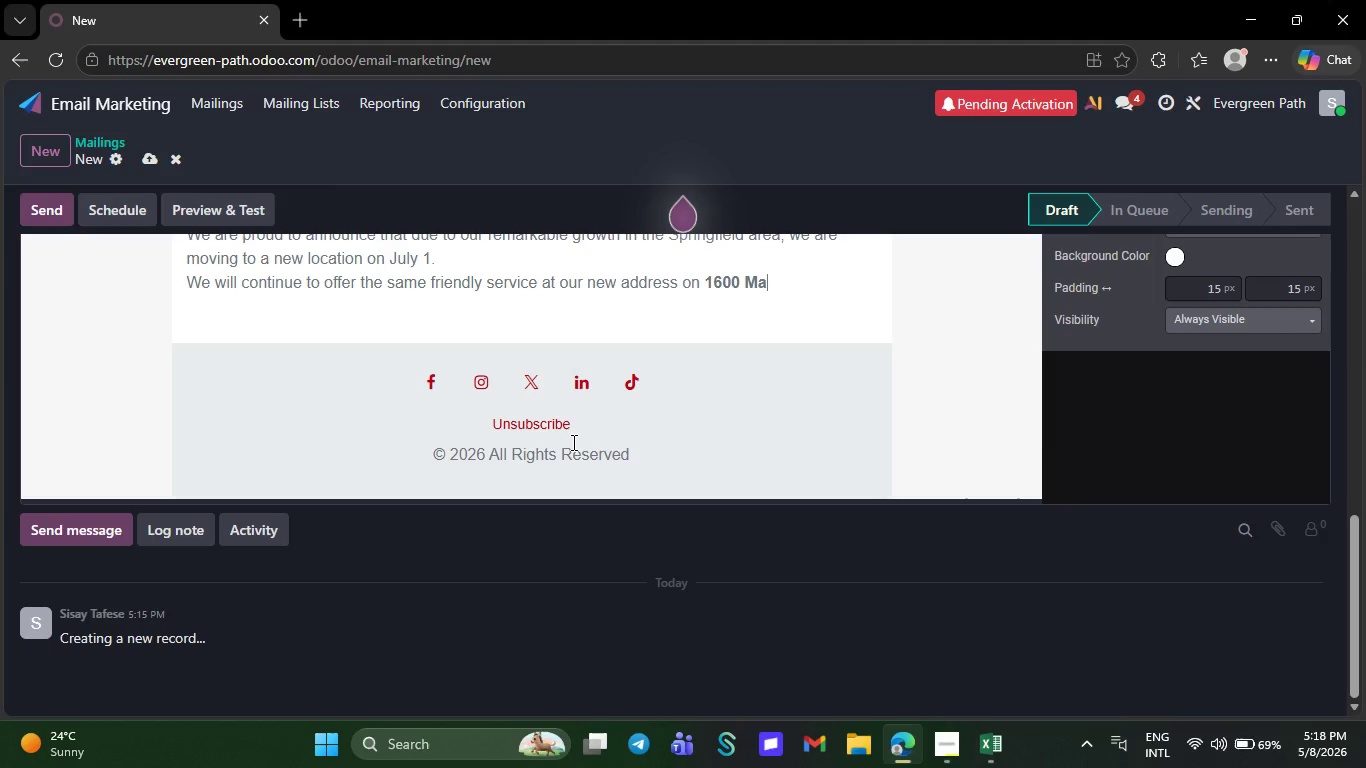 
key(Backspace)
 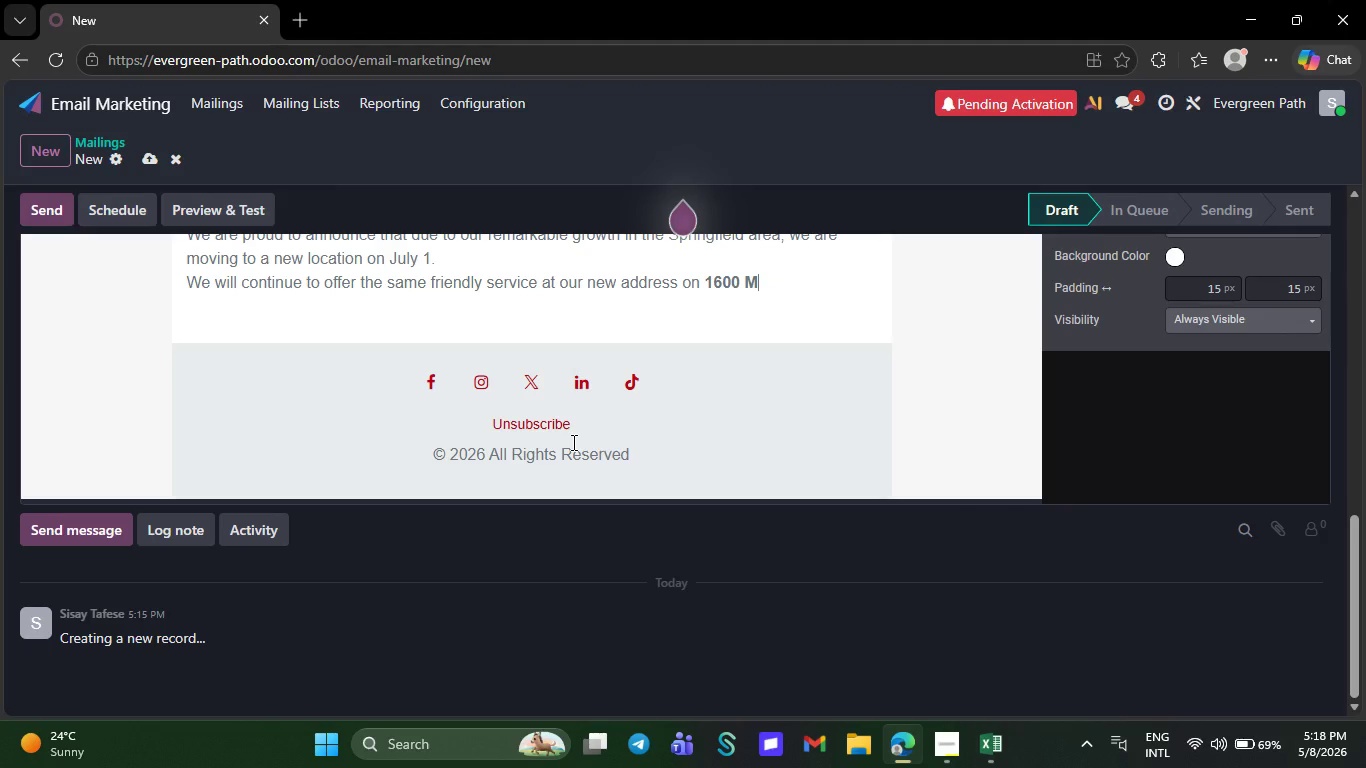 
hold_key(key=Backspace, duration=1.51)
 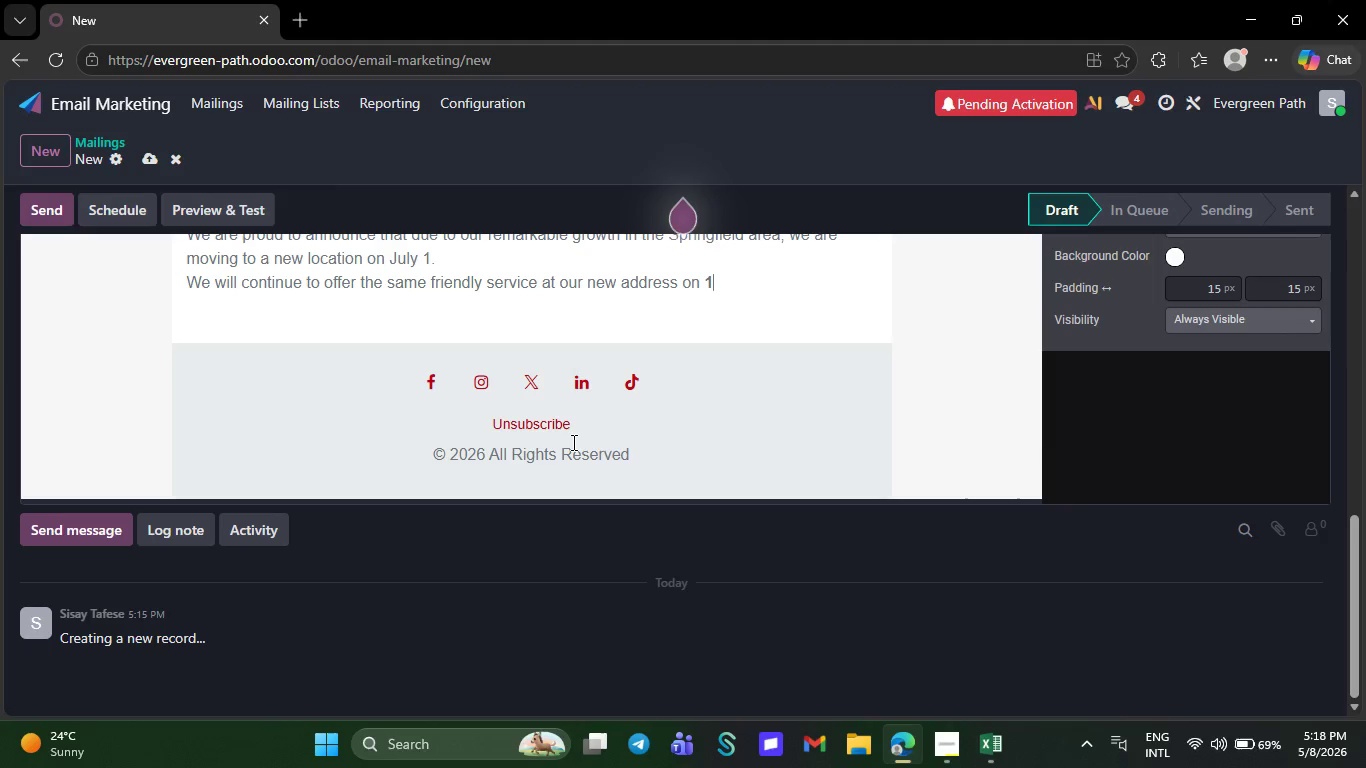 
key(Backspace)
 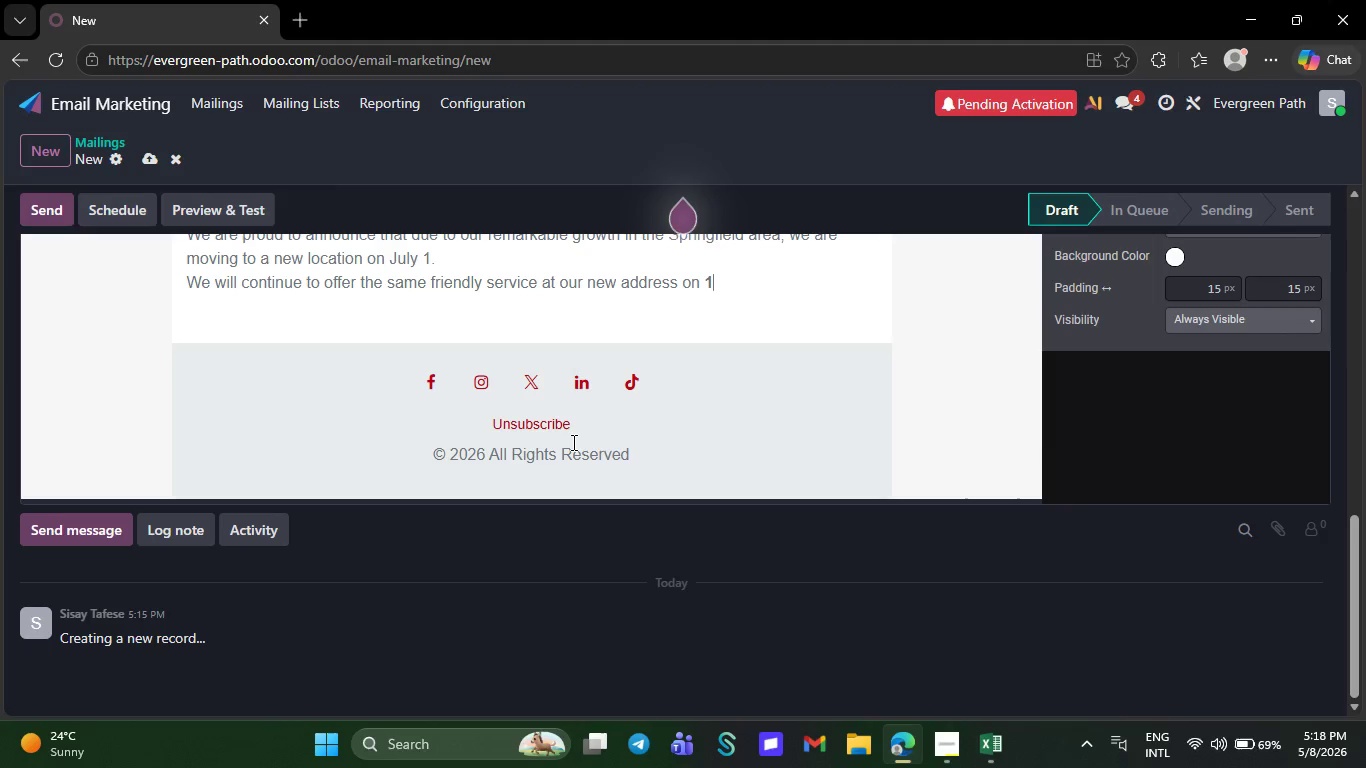 
key(Backspace)
 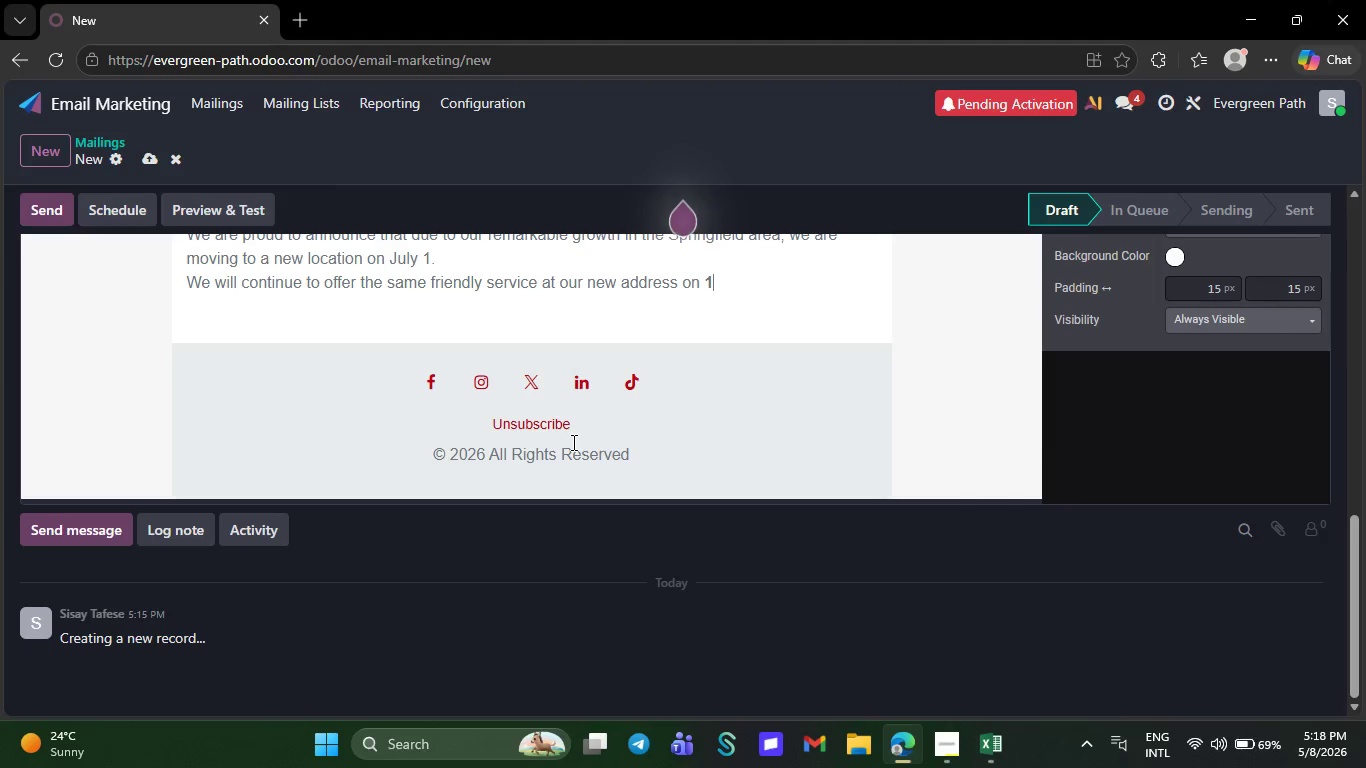 
key(Backspace)
 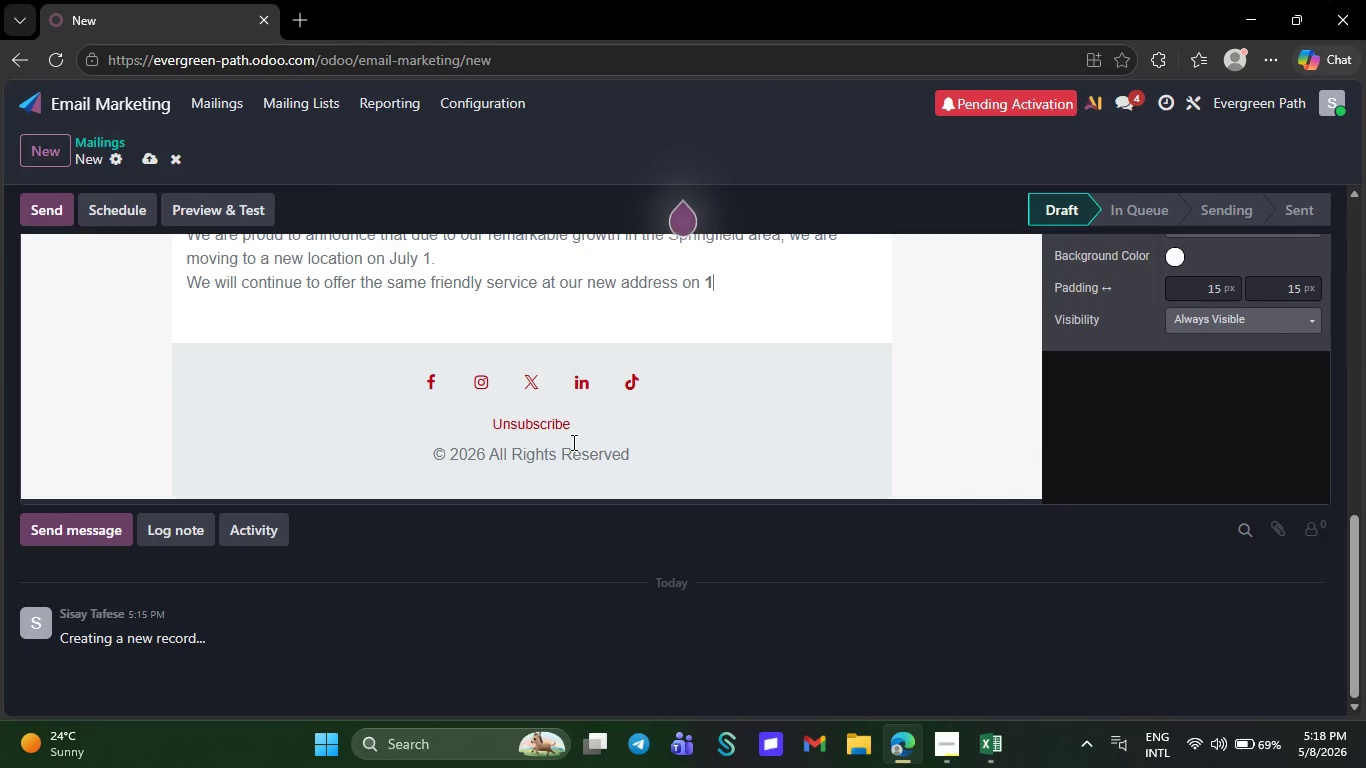 
key(Backspace)
 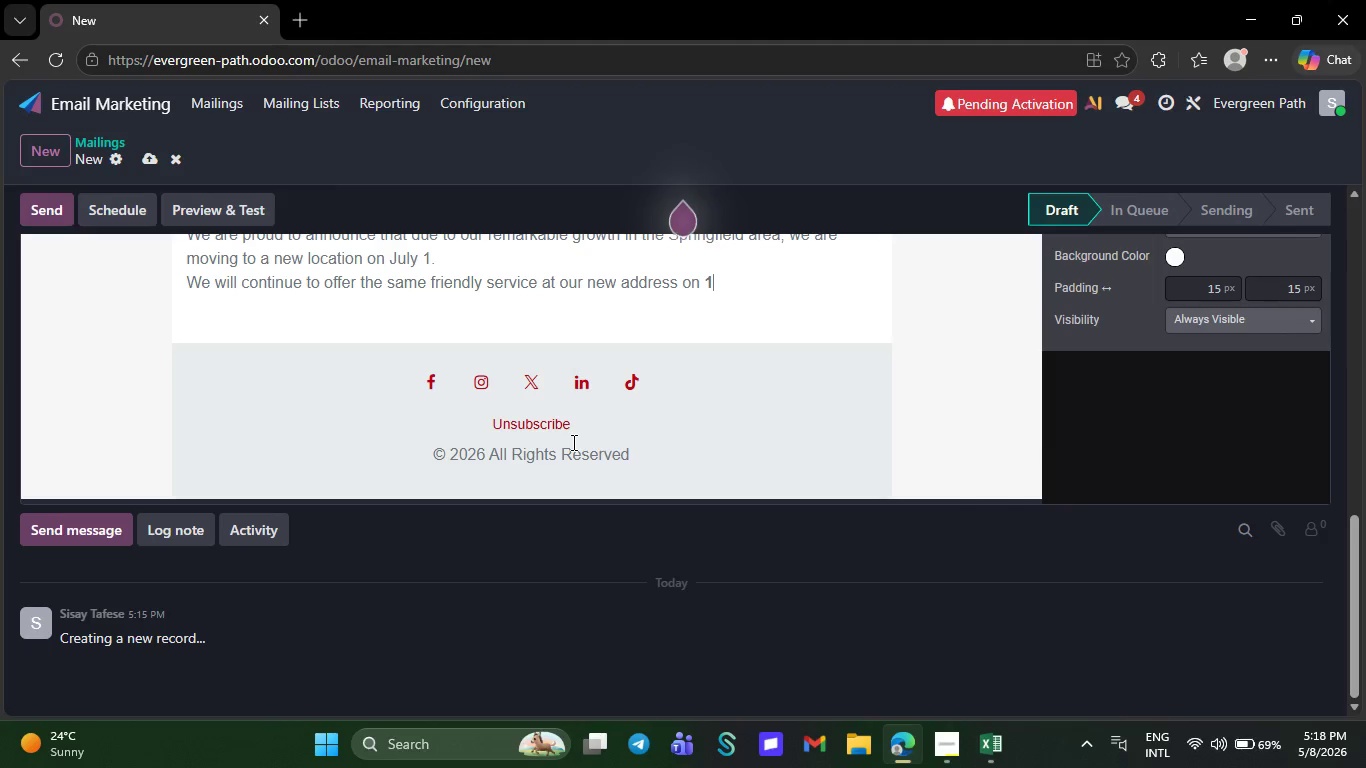 
key(Backspace)
 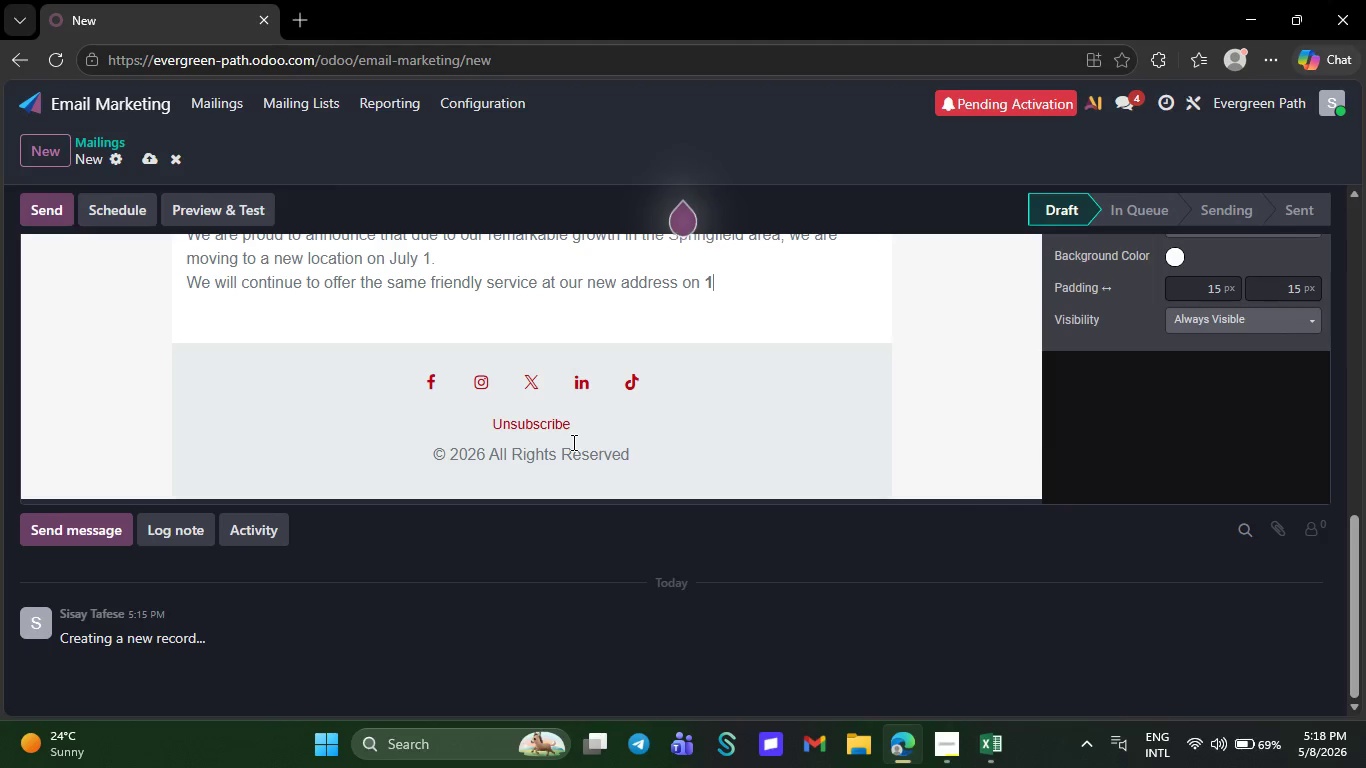 
key(Backspace)
 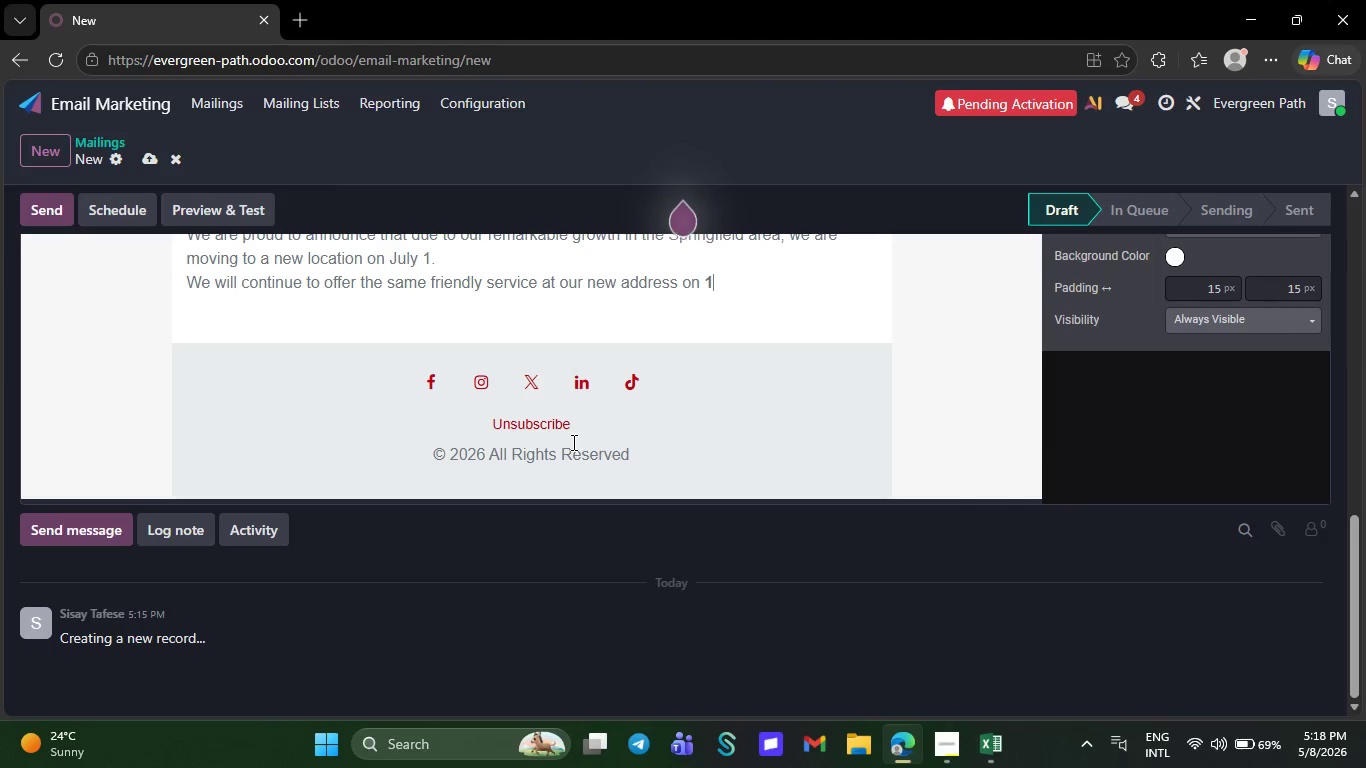 
key(Backspace)
 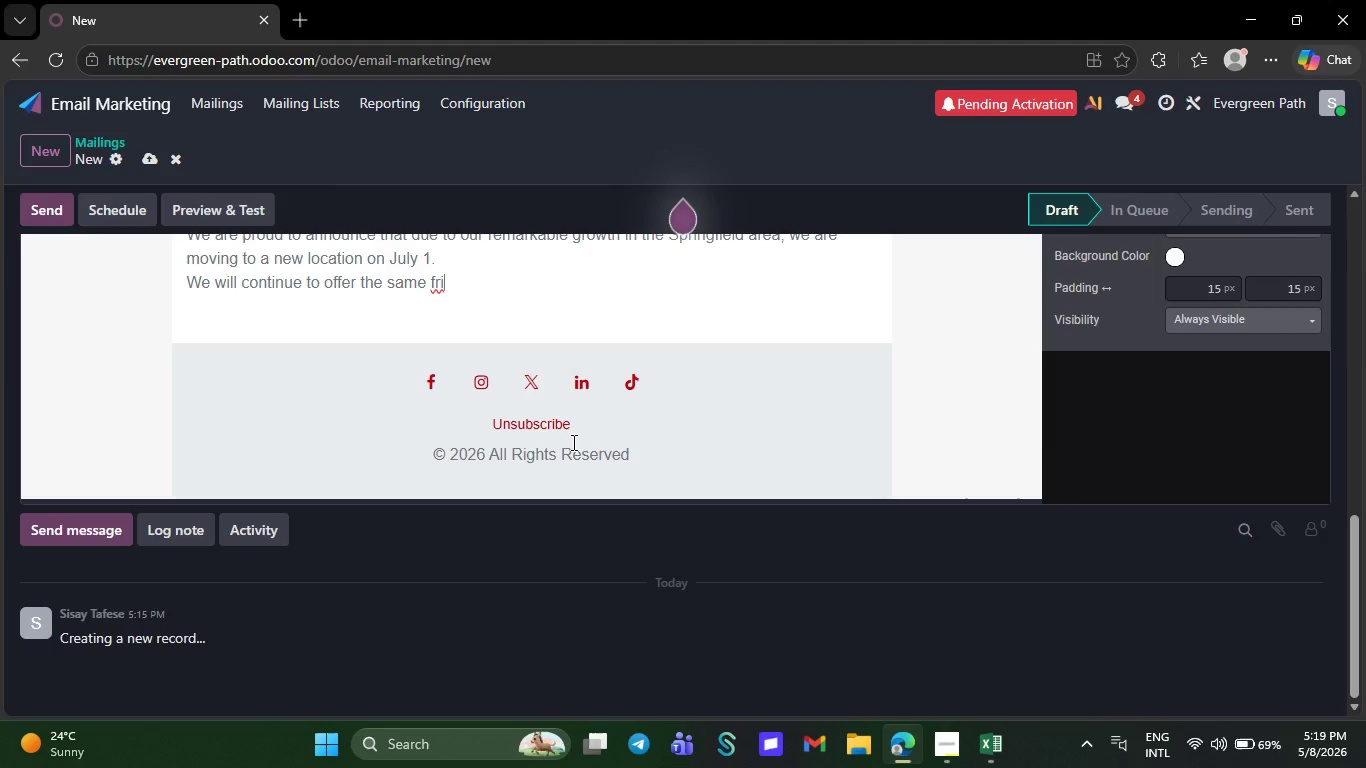 
wait(33.22)
 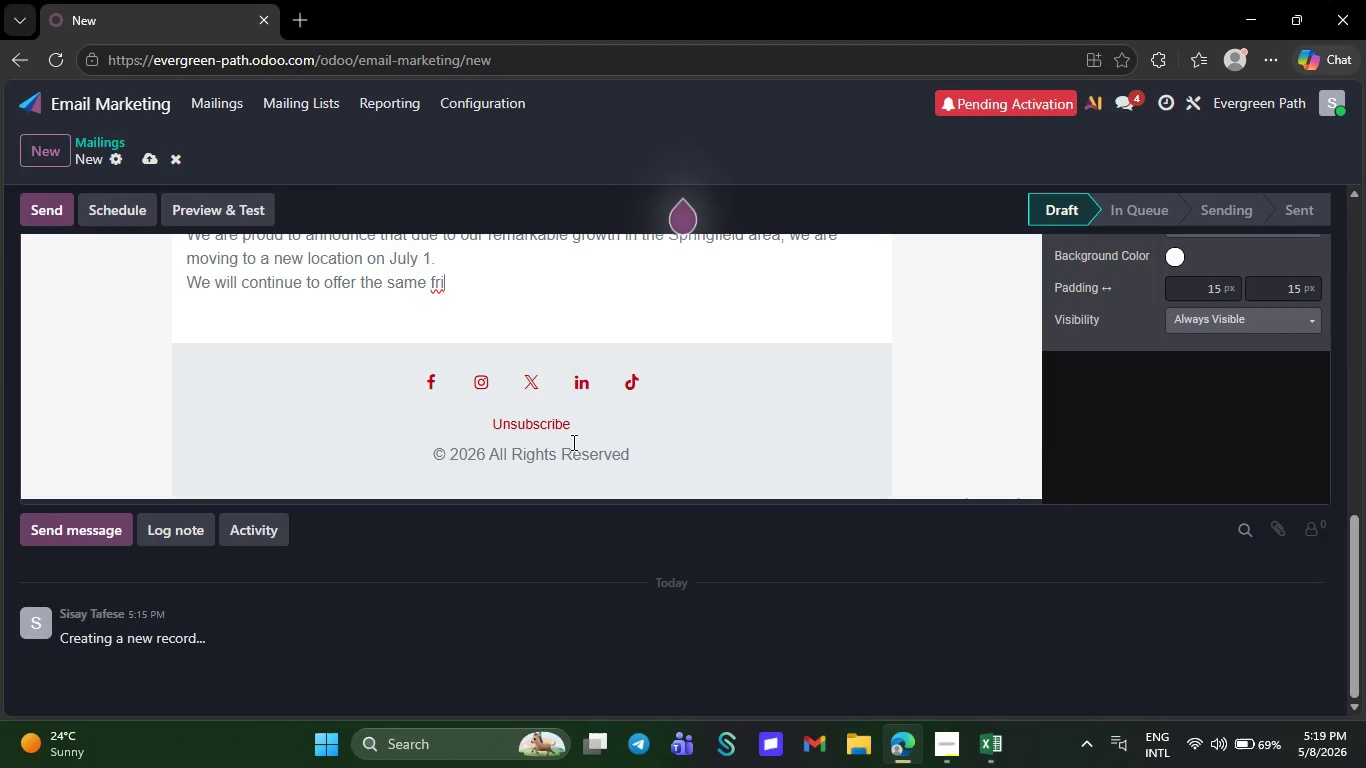 
key(Backspace)
 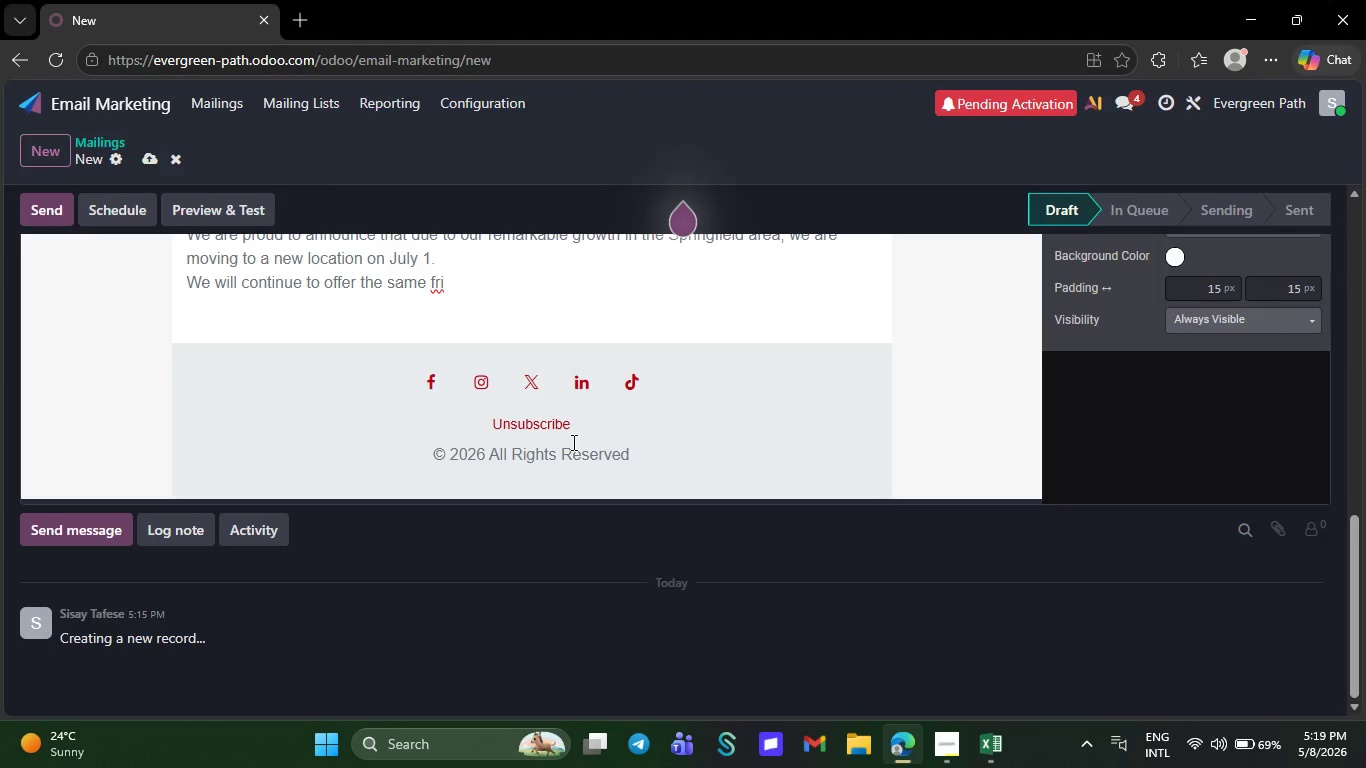 
key(Backspace)
 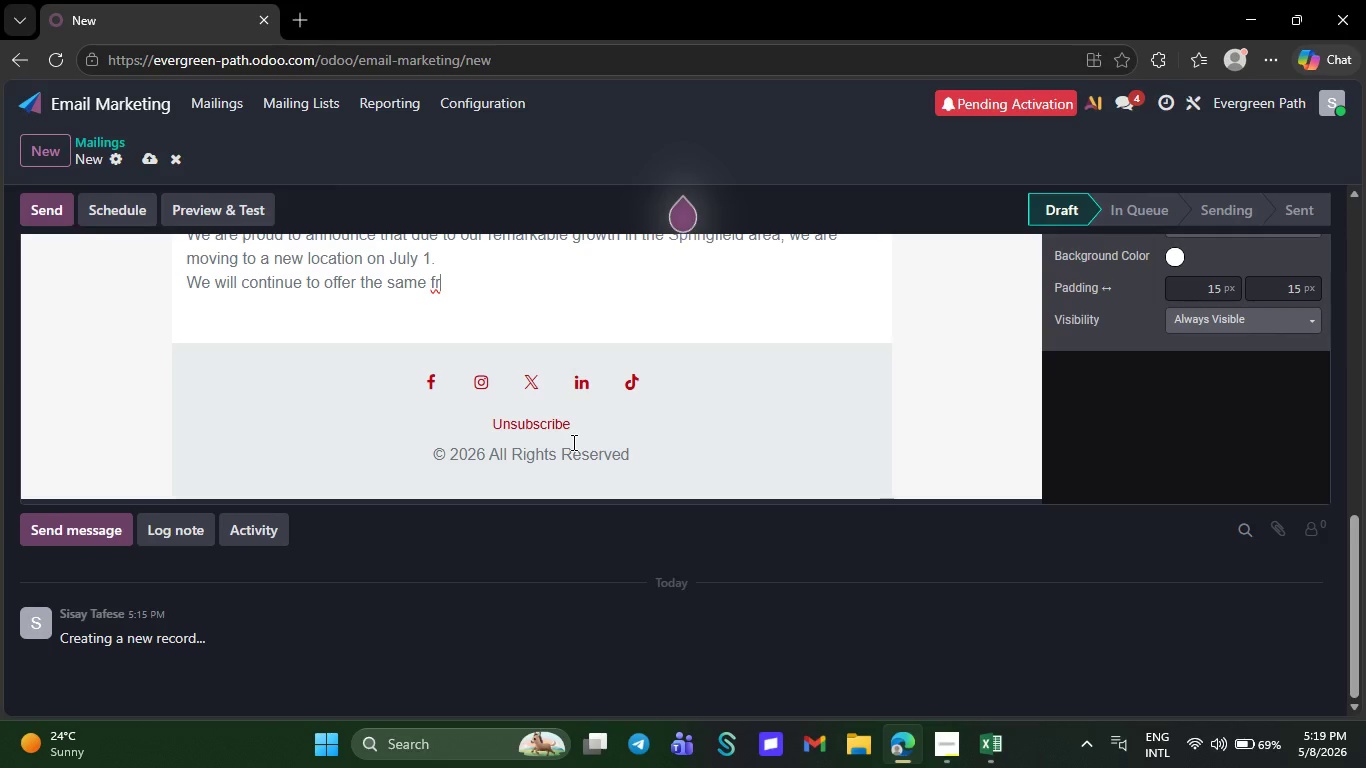 
key(Backspace)
 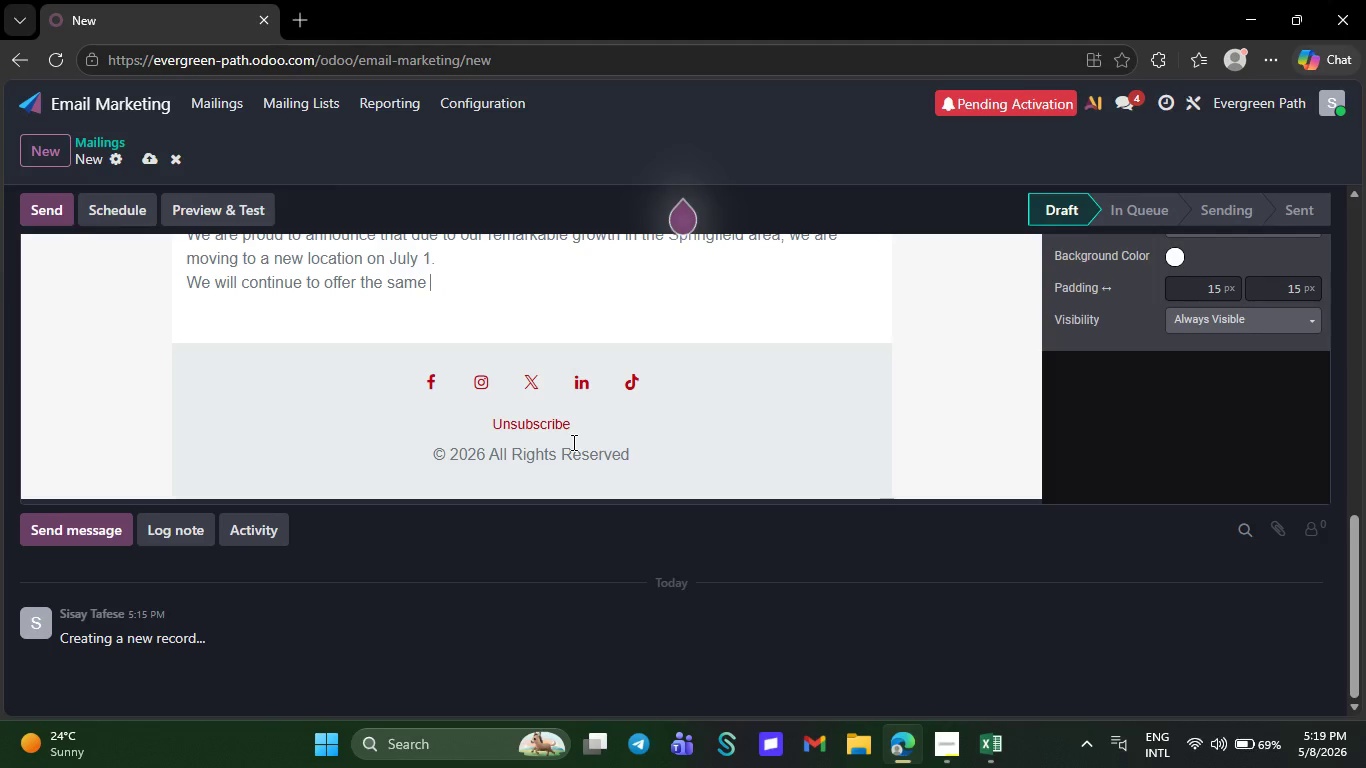 
hold_key(key=Backspace, duration=0.53)
 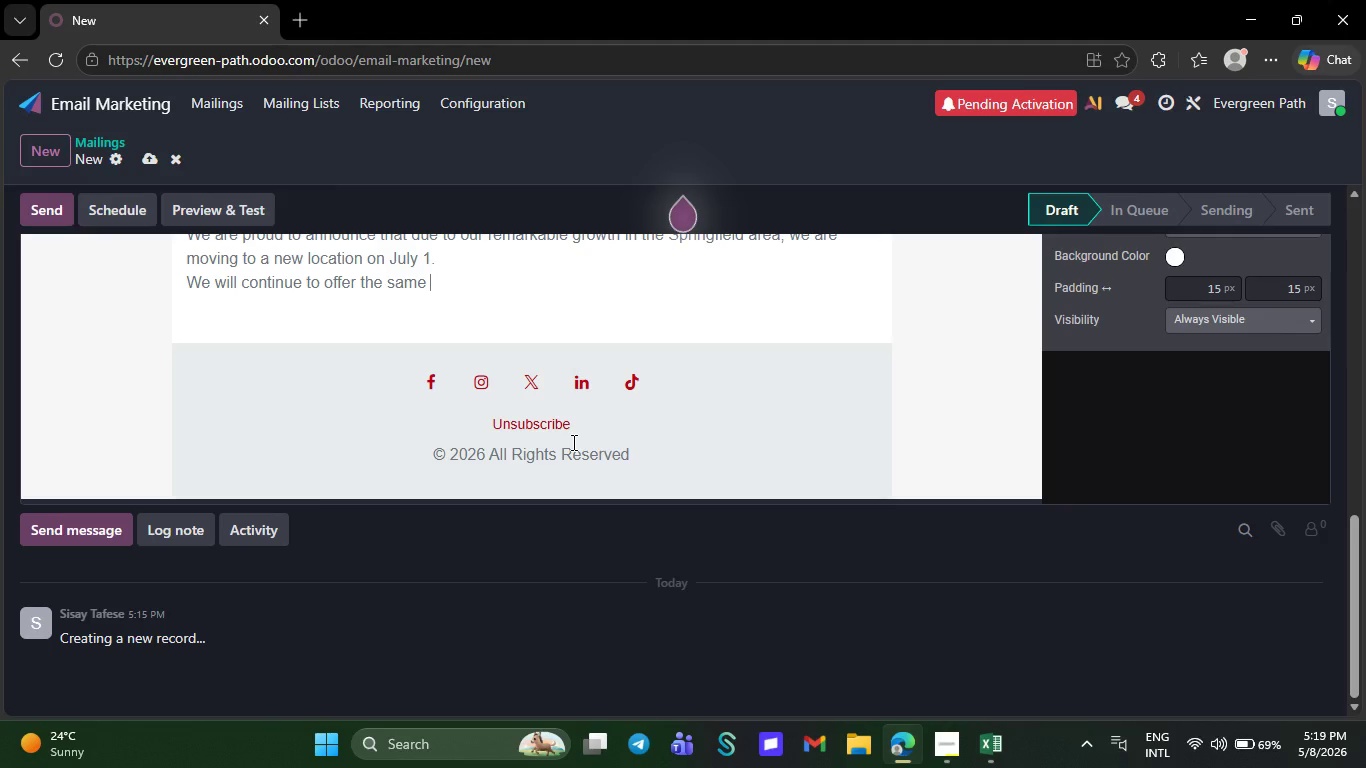 
key(Backspace)
 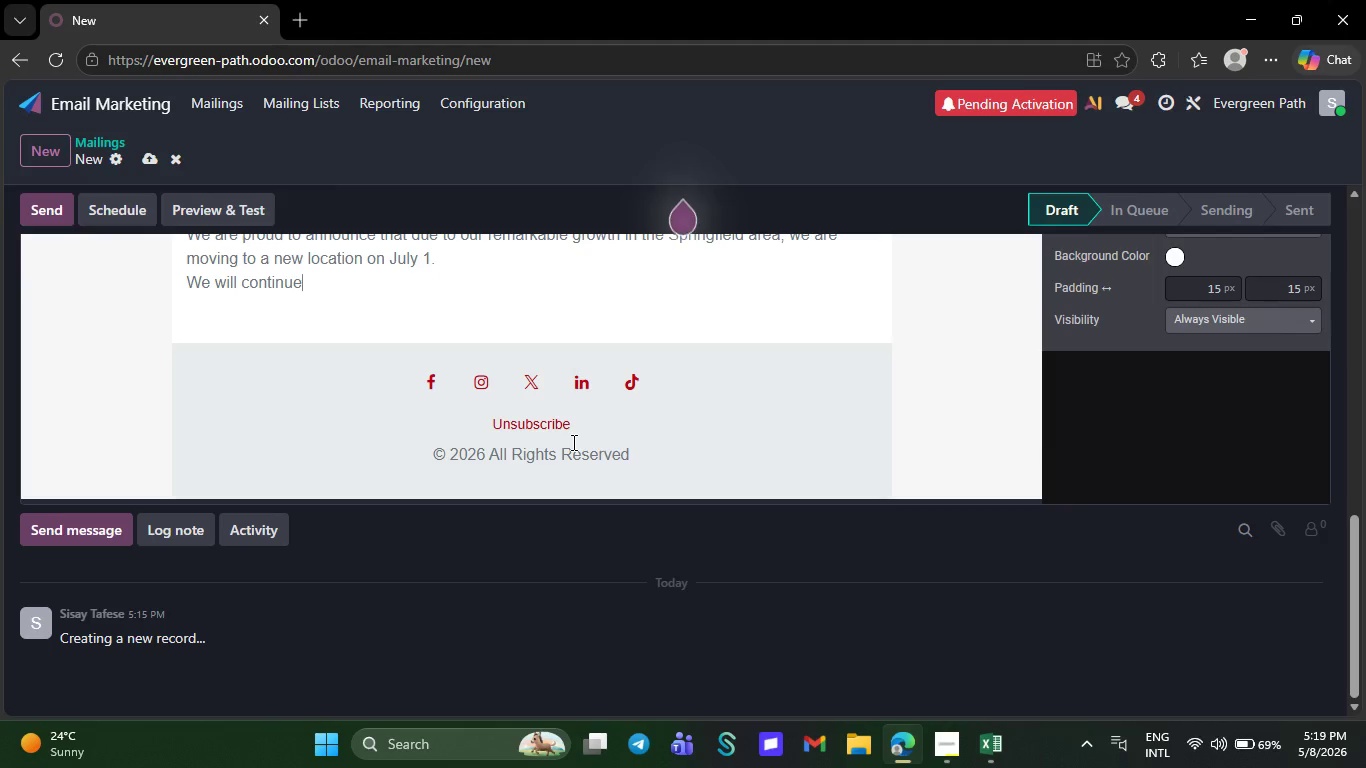 
key(Backspace)
 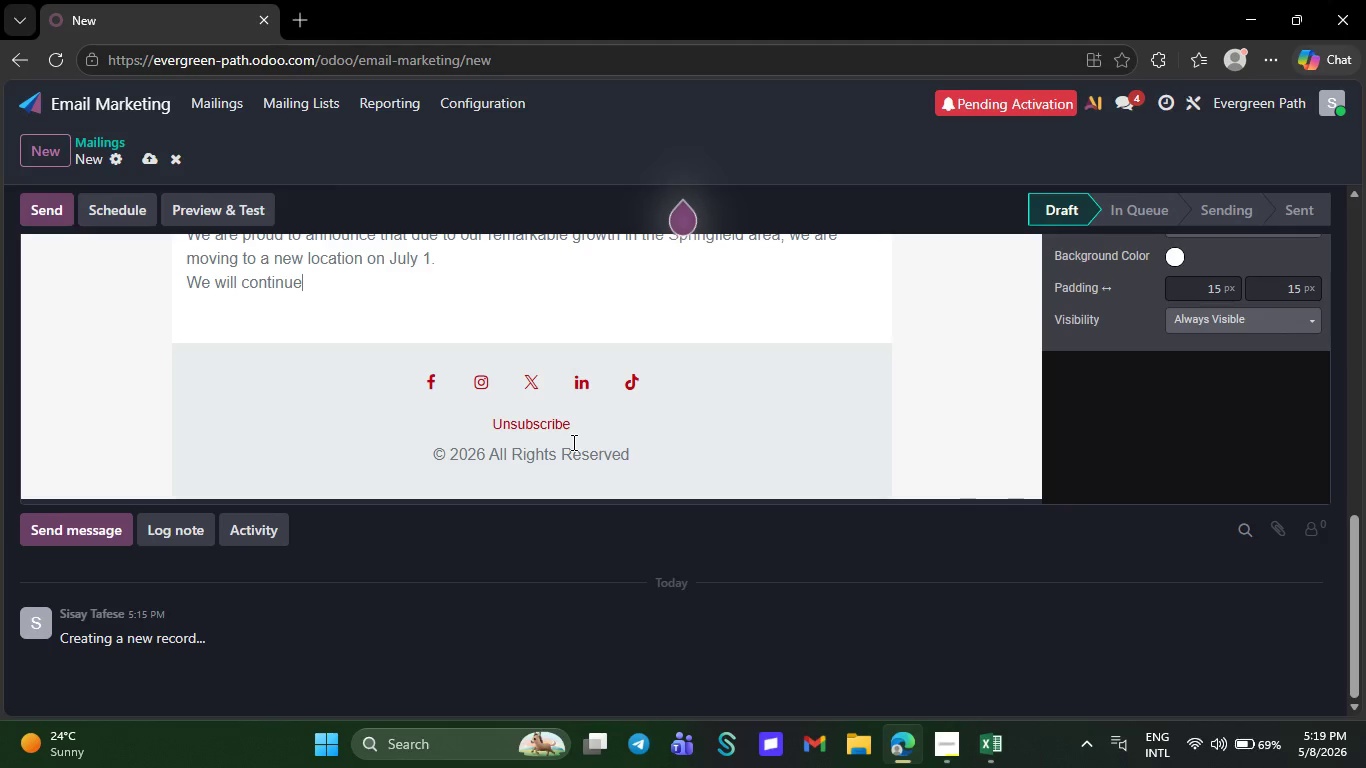 
key(Backspace)
 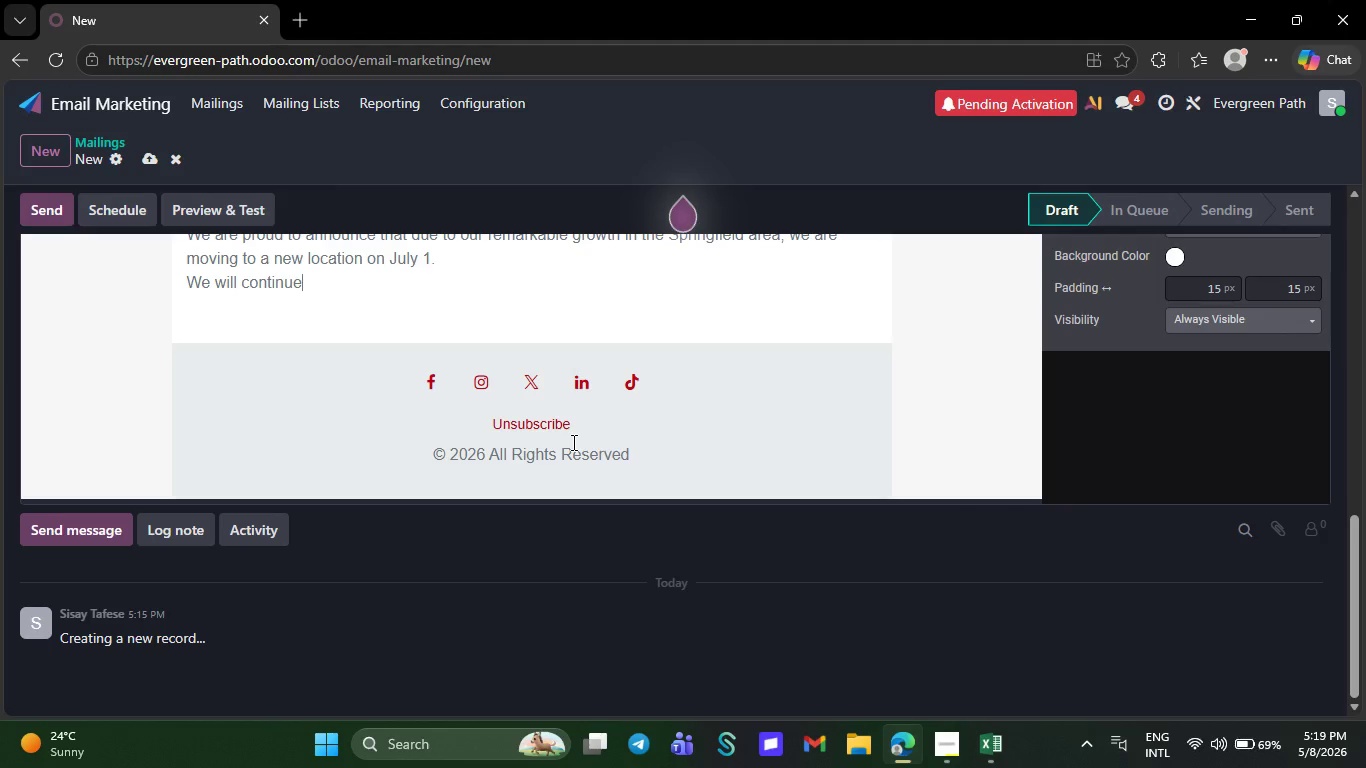 
key(Backspace)
 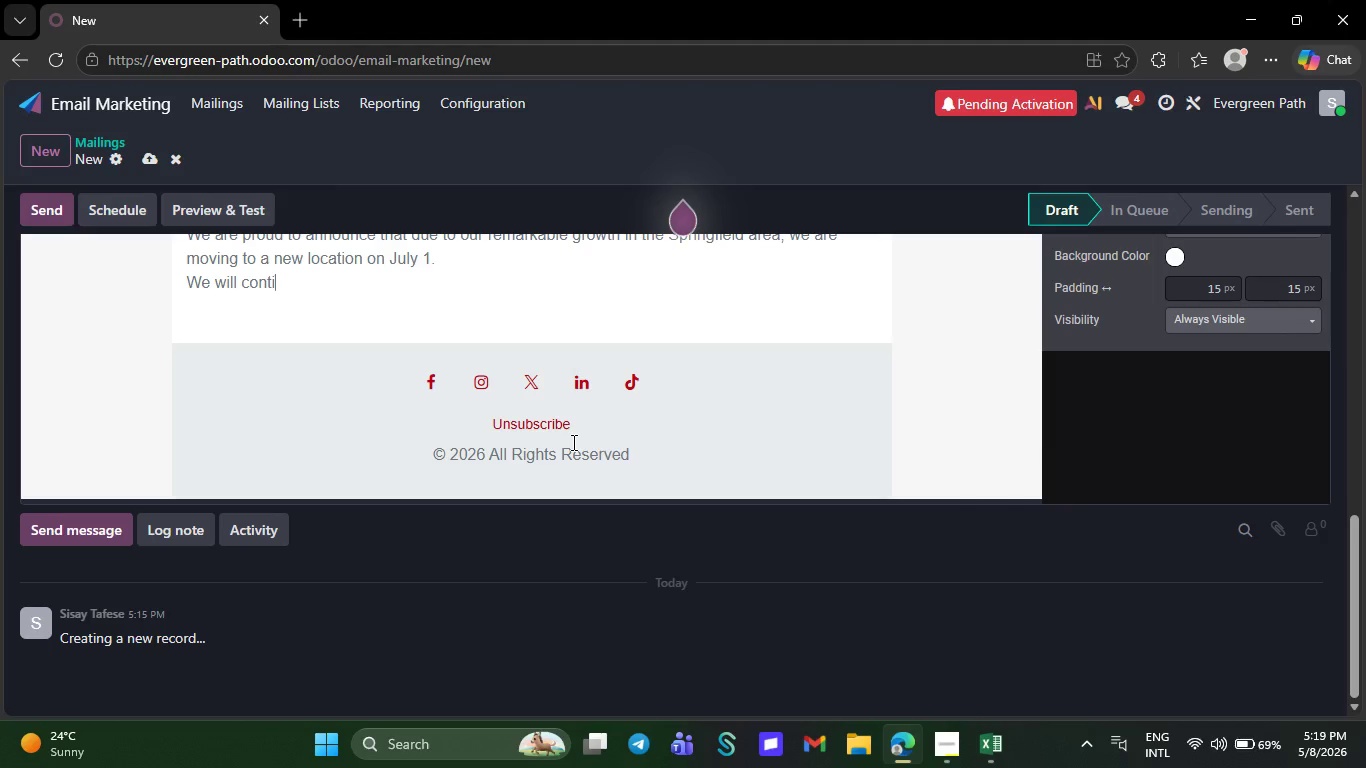 
key(Backspace)
 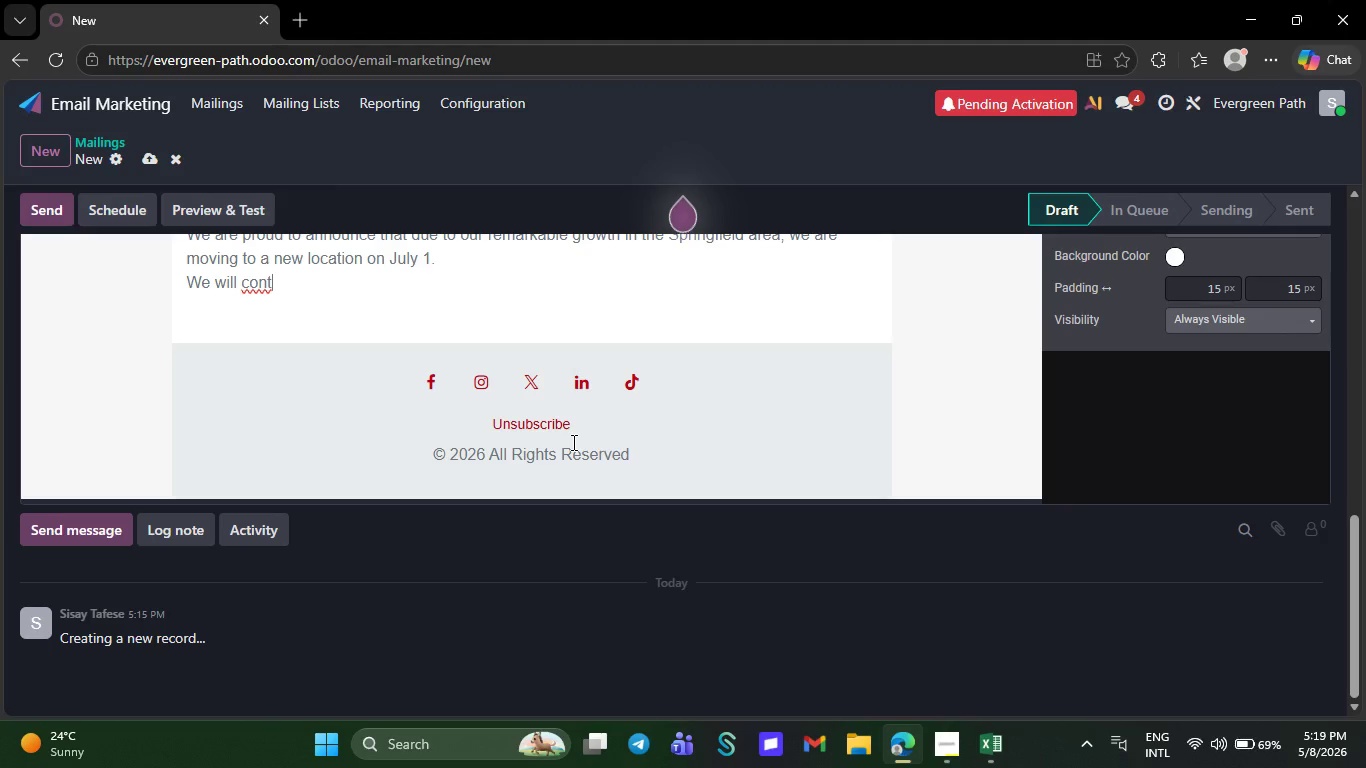 
key(Backspace)
 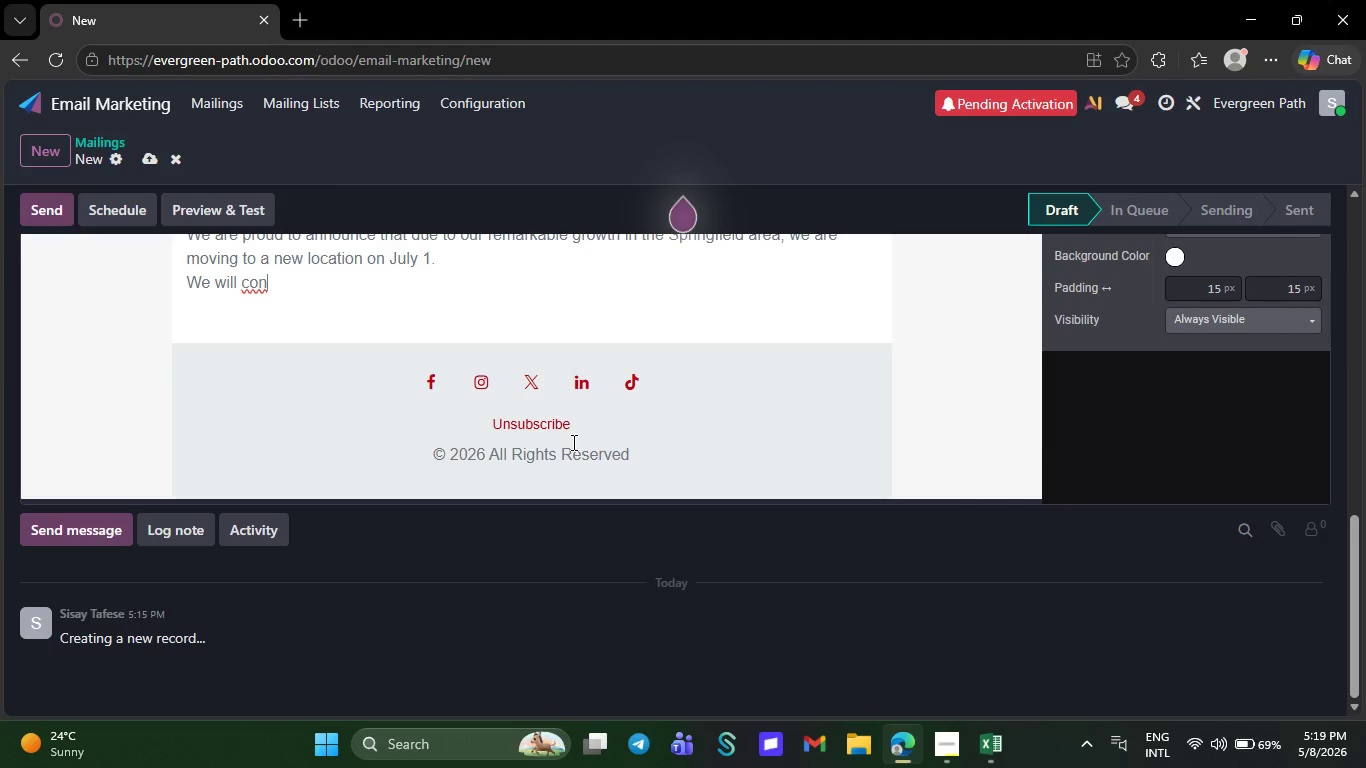 
key(Backspace)
 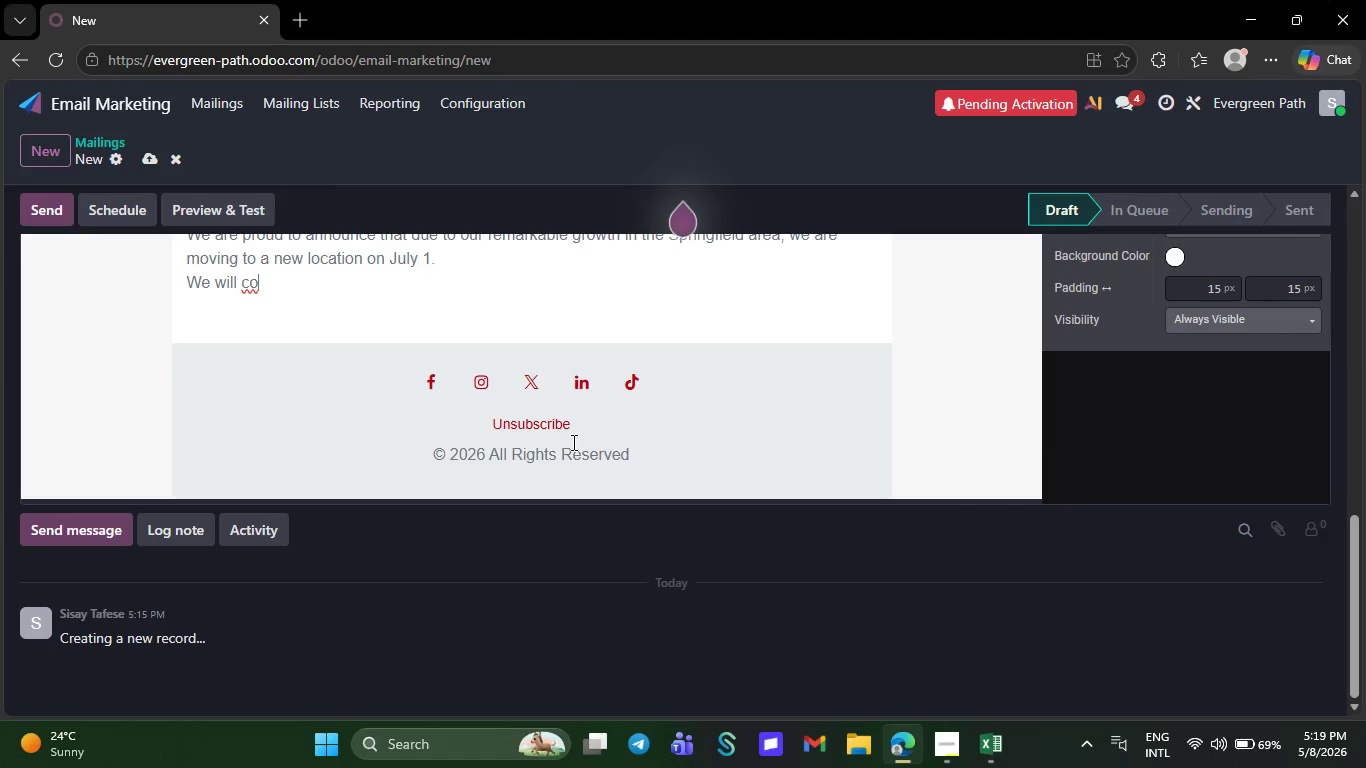 
key(Backspace)
 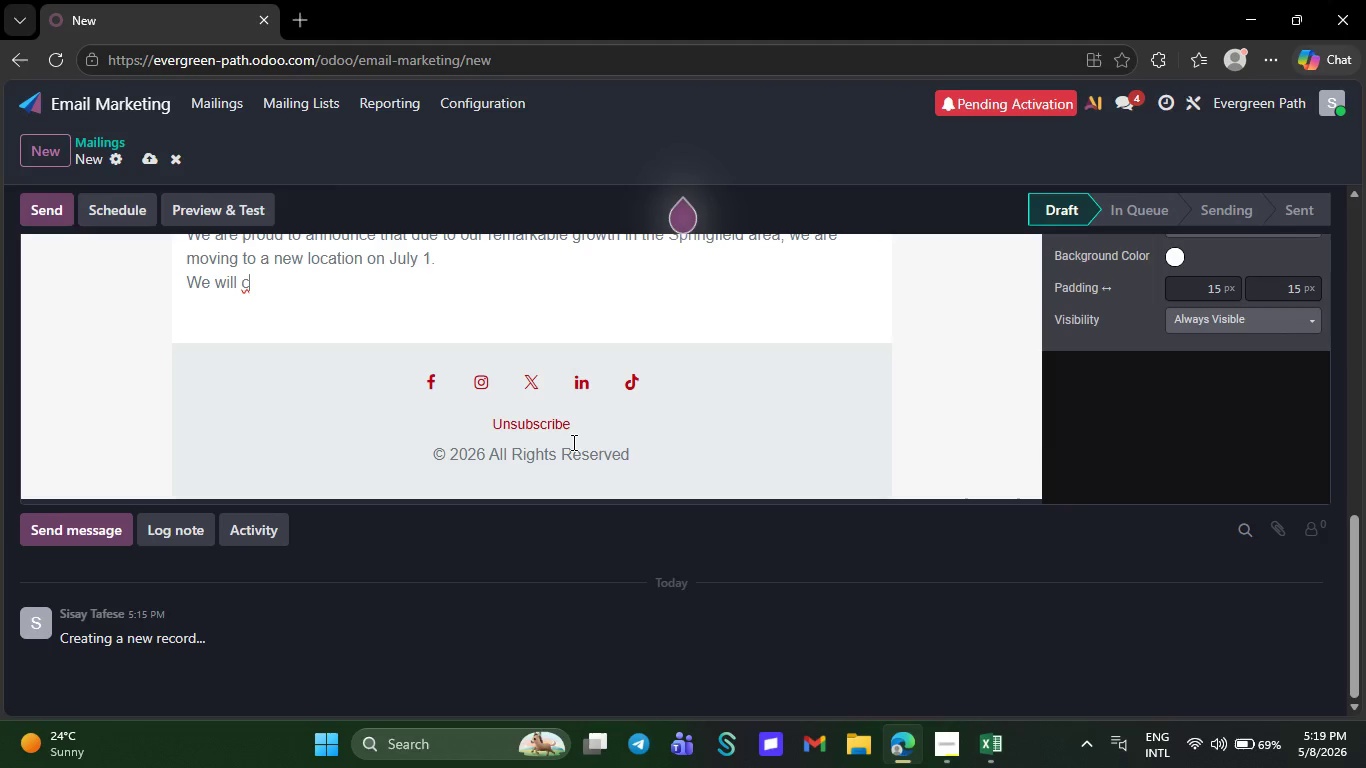 
key(Backspace)
 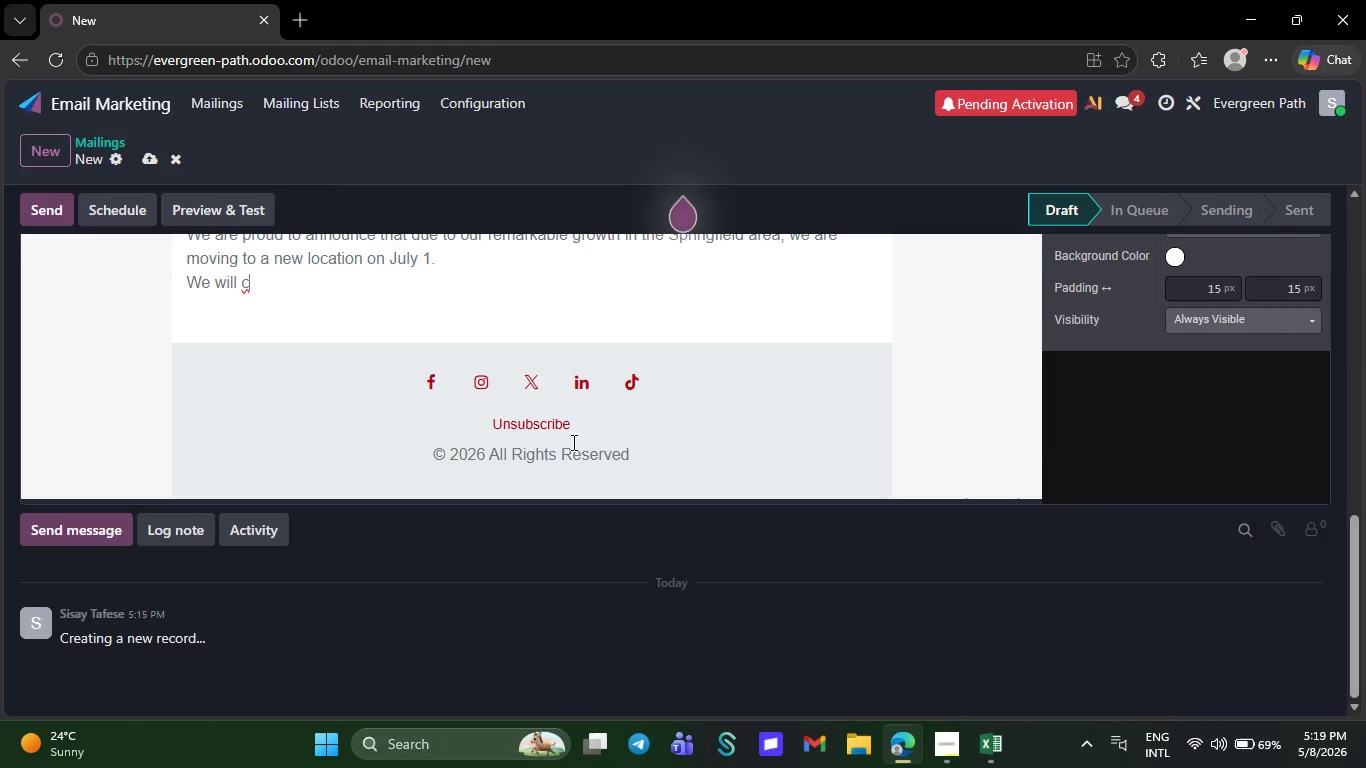 
key(Backspace)
 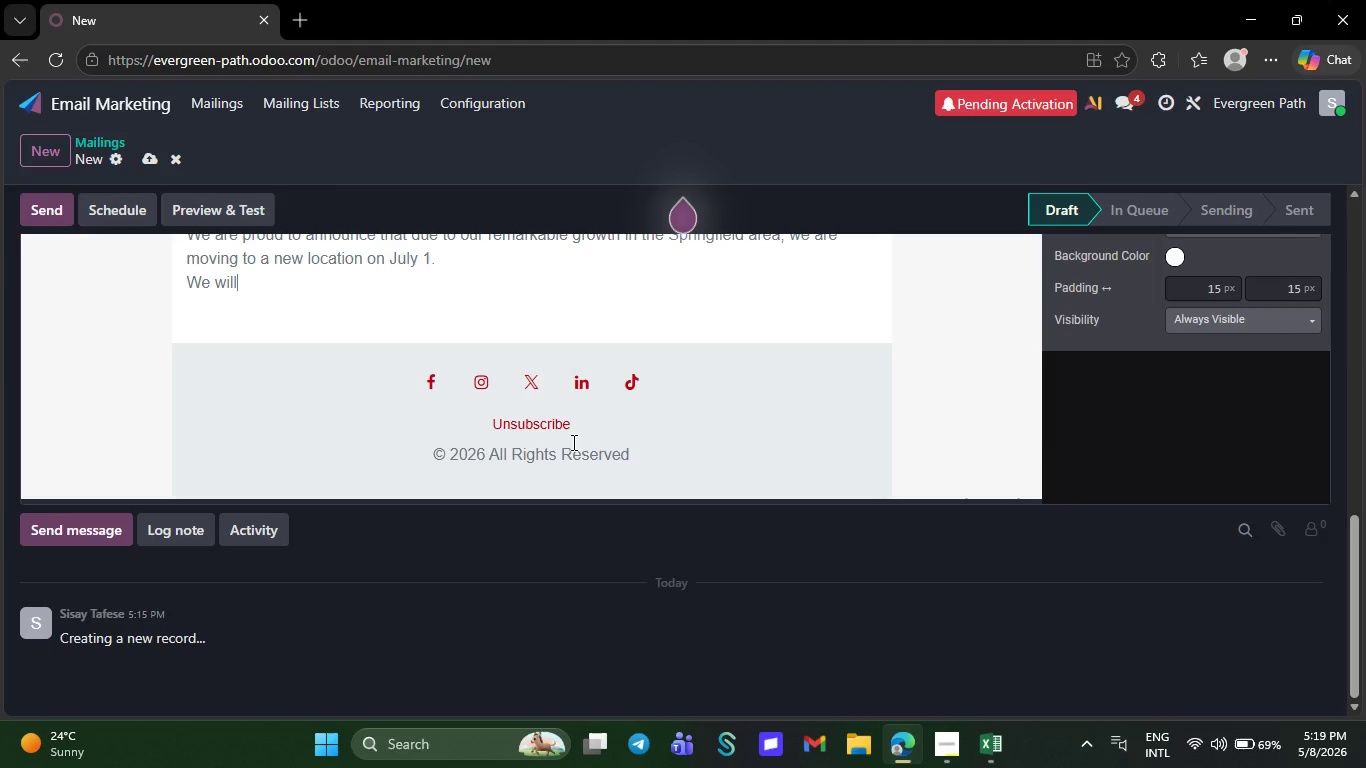 
key(Backspace)
 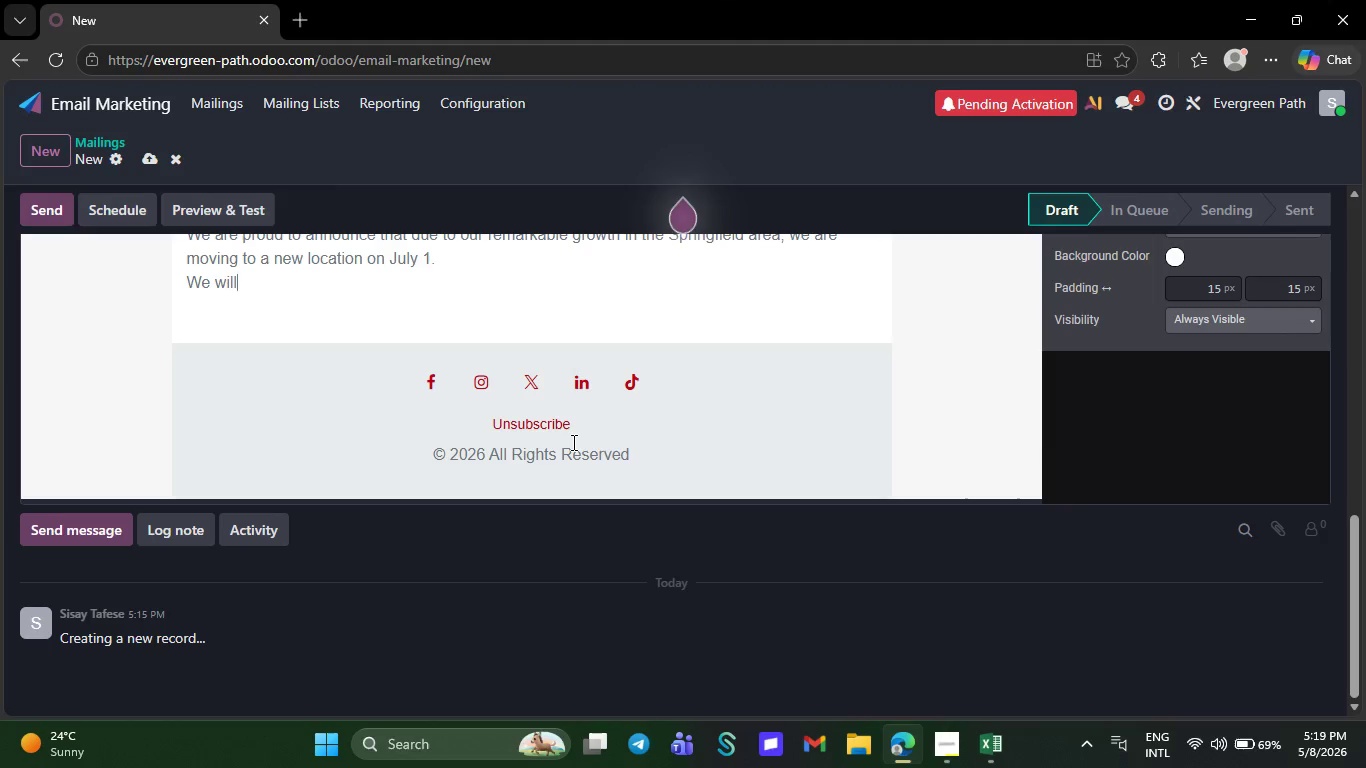 
hold_key(key=Backspace, duration=1.02)
 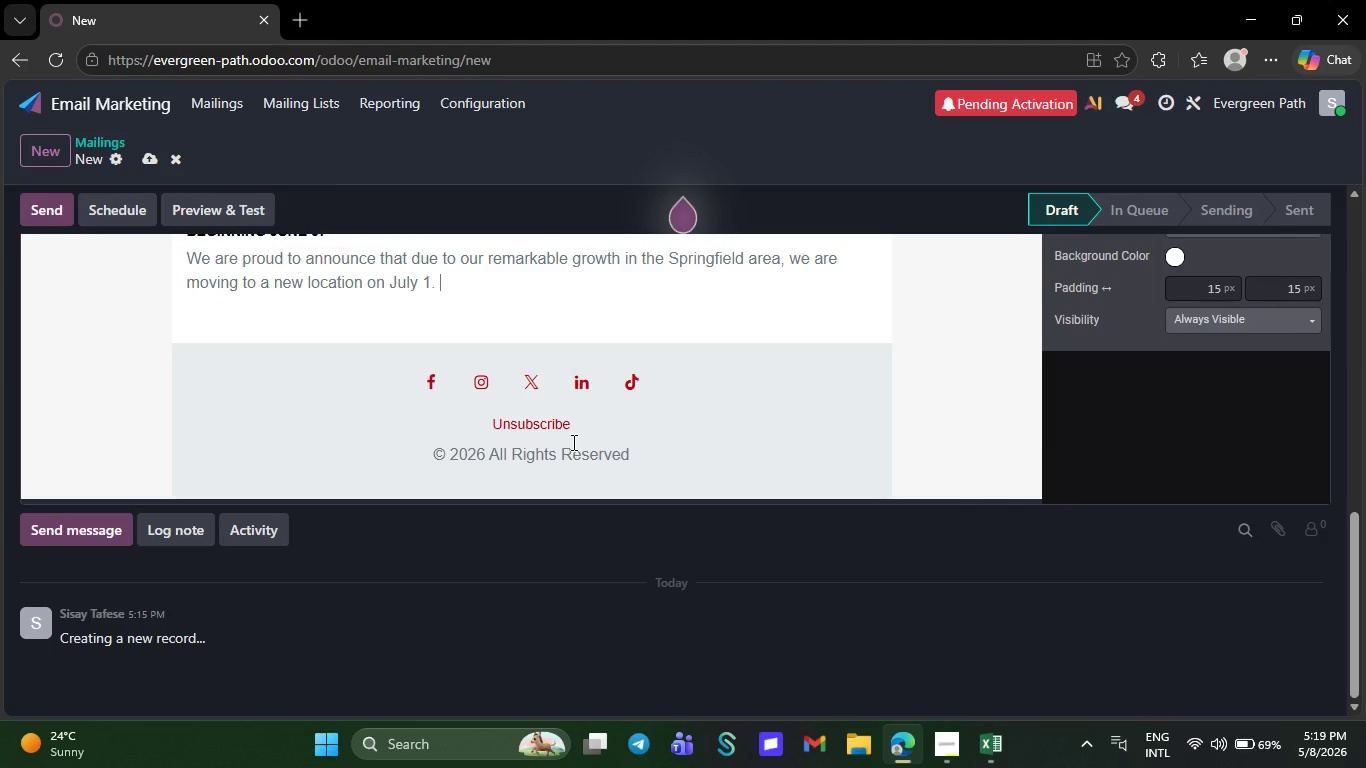 
key(Backspace)
 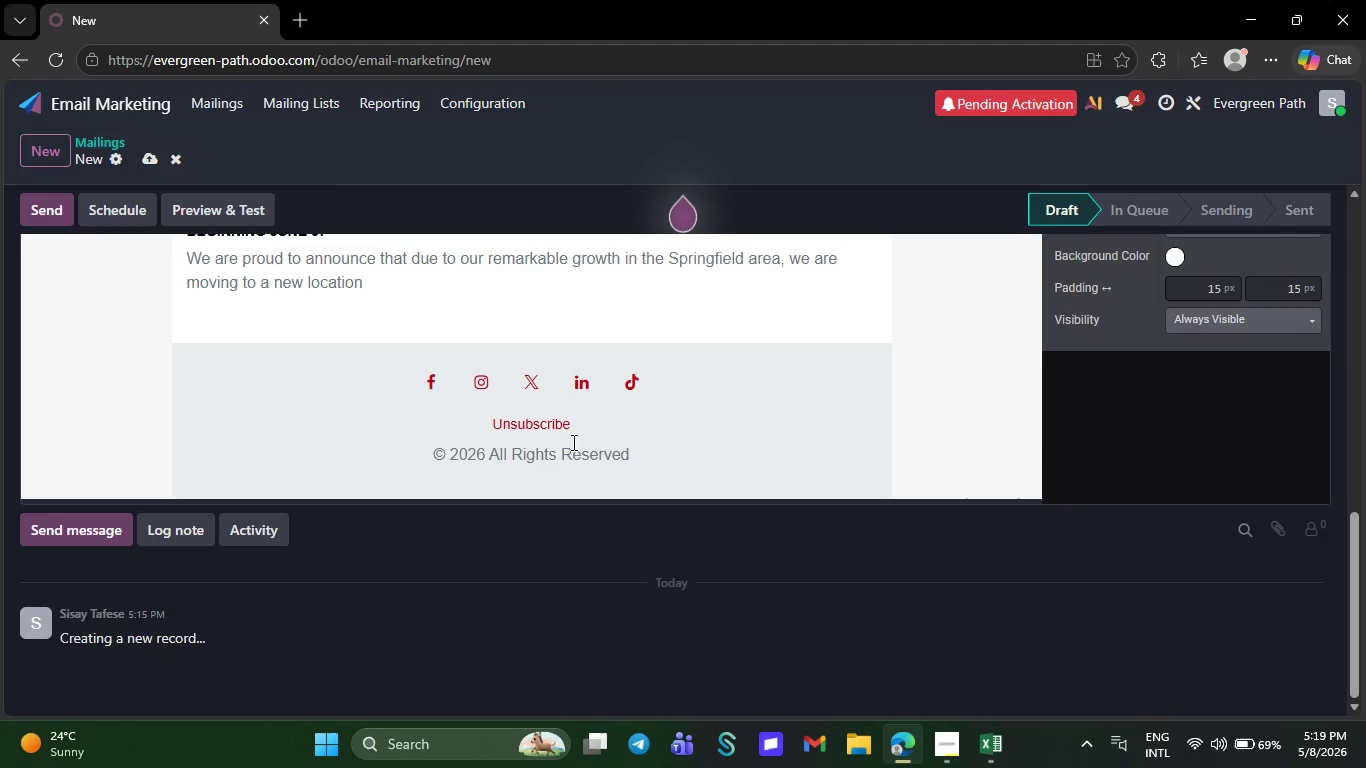 
key(Backspace)
 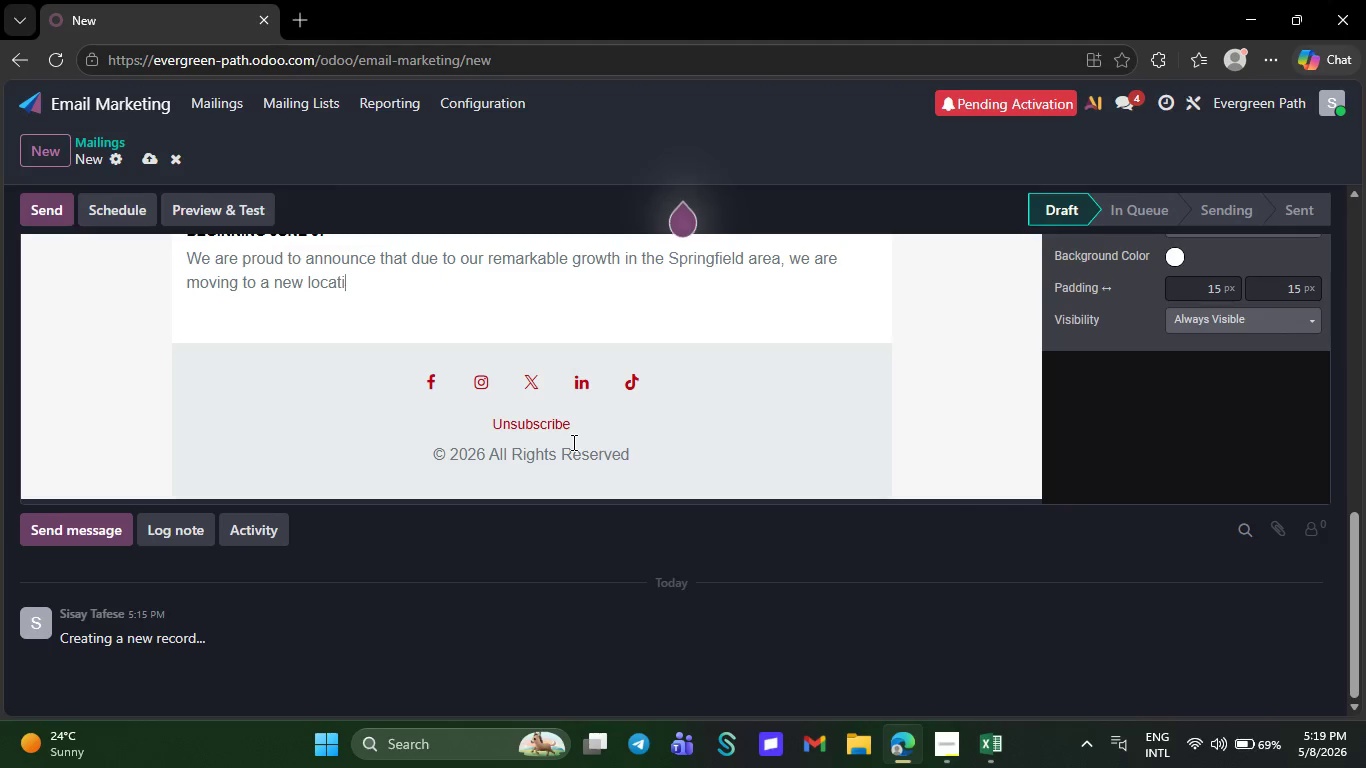 
hold_key(key=Backspace, duration=1.5)
 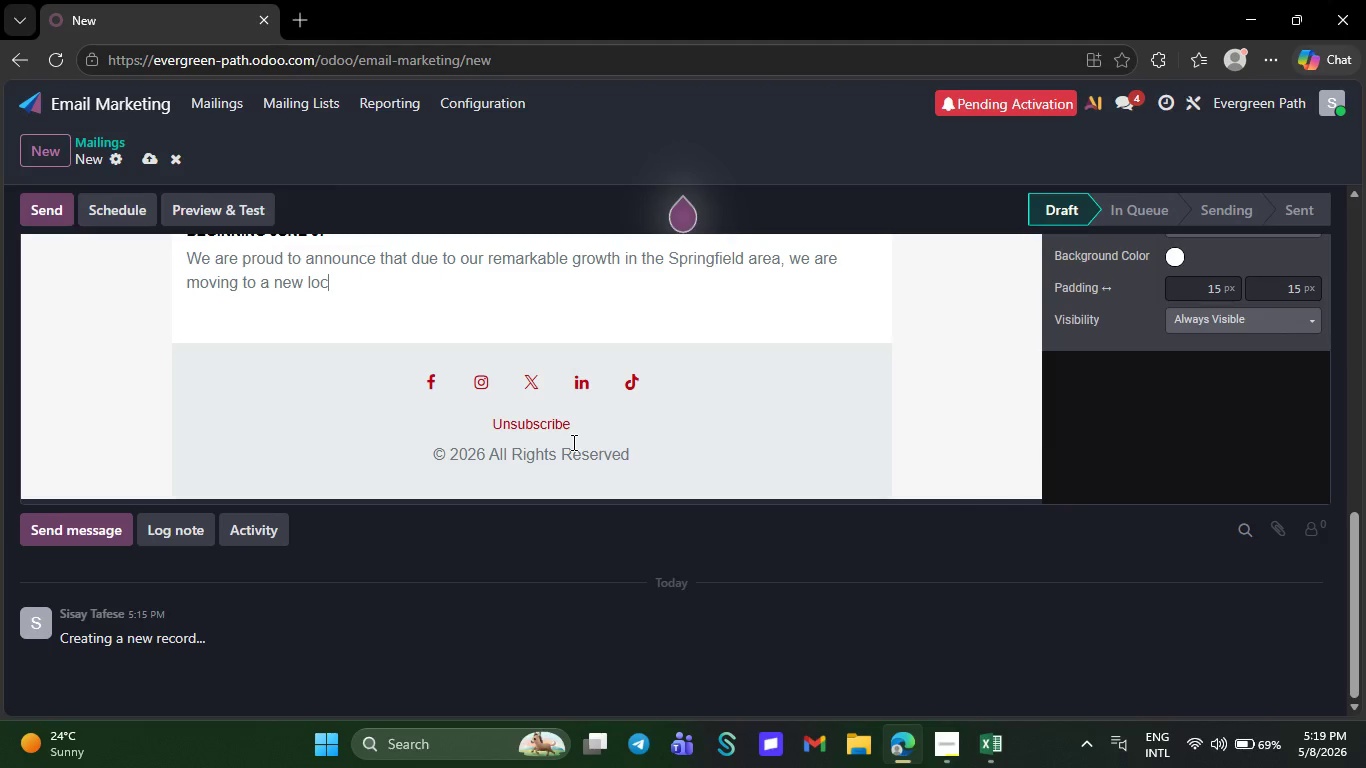 
key(Backspace)
 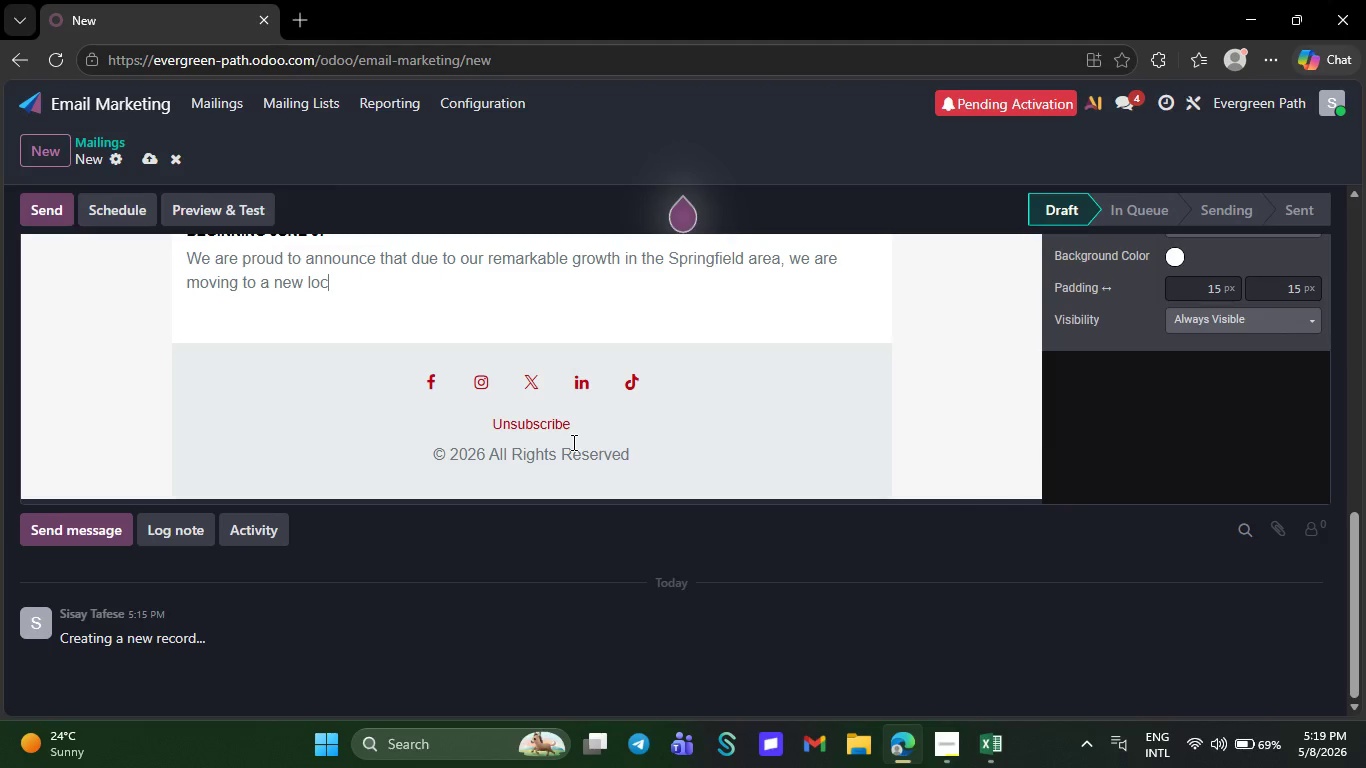 
key(Backspace)
 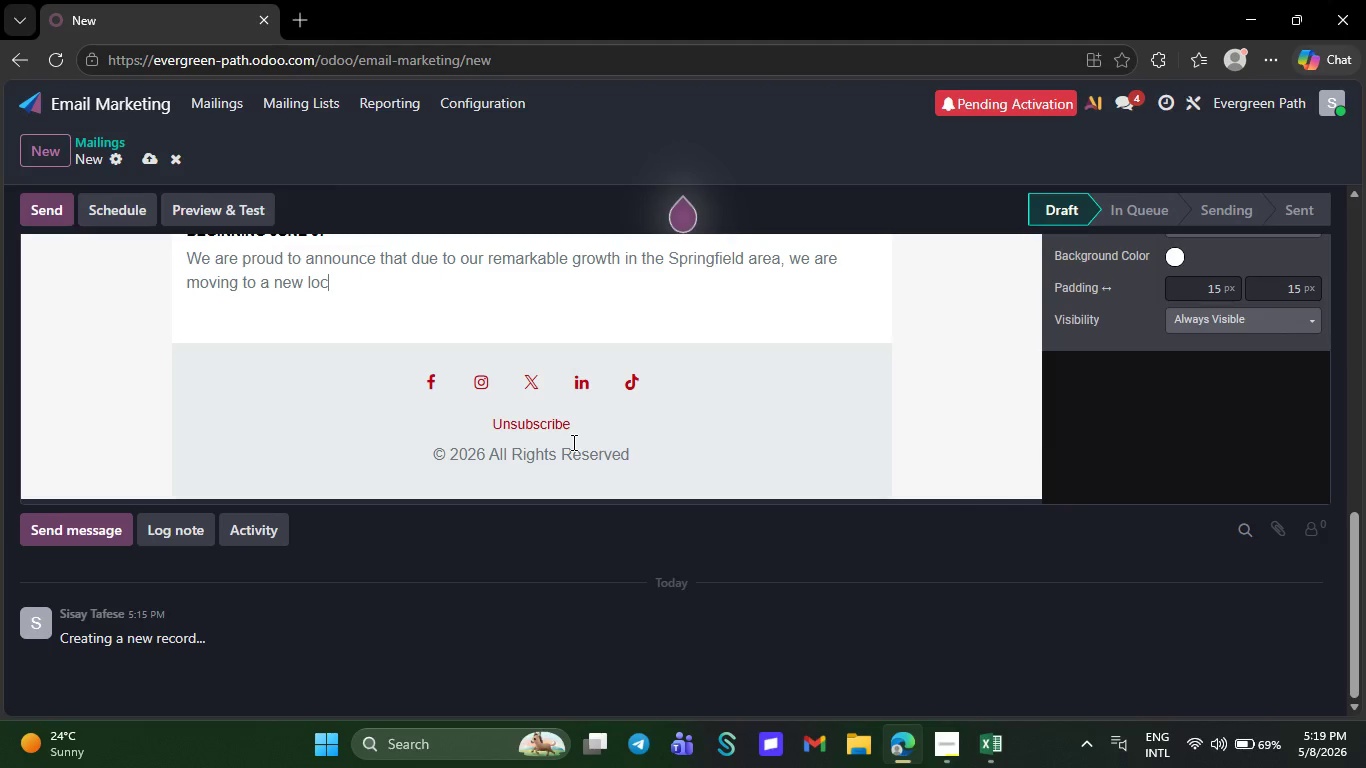 
key(Backspace)
 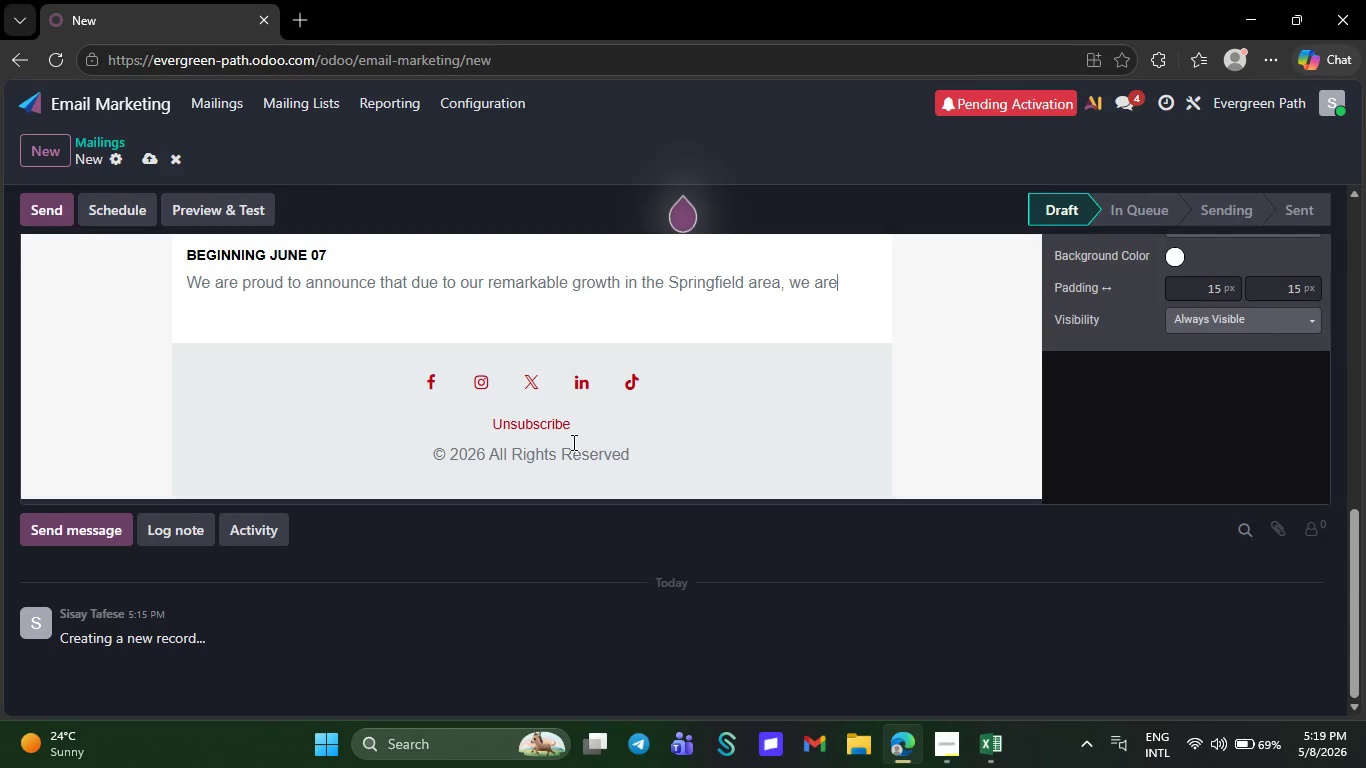 
hold_key(key=Backspace, duration=1.51)
 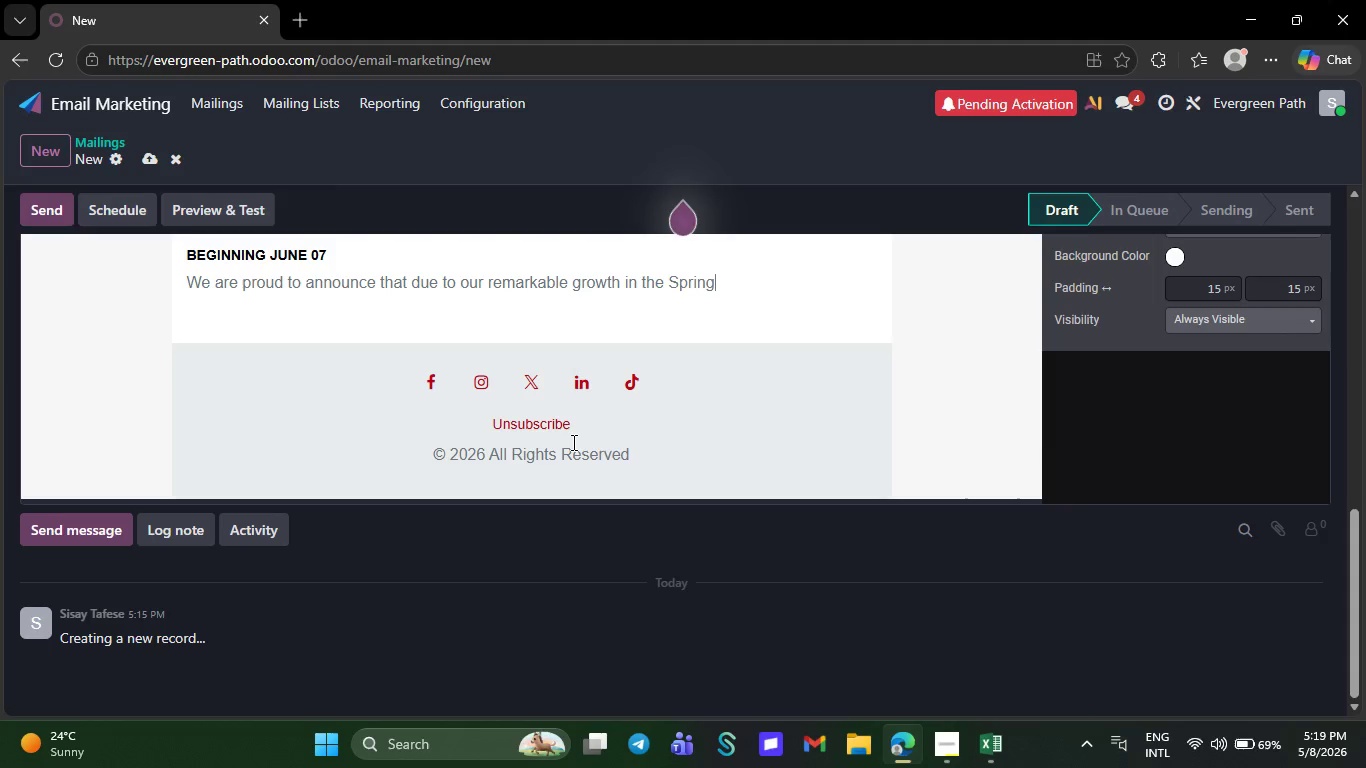 
key(Backspace)
 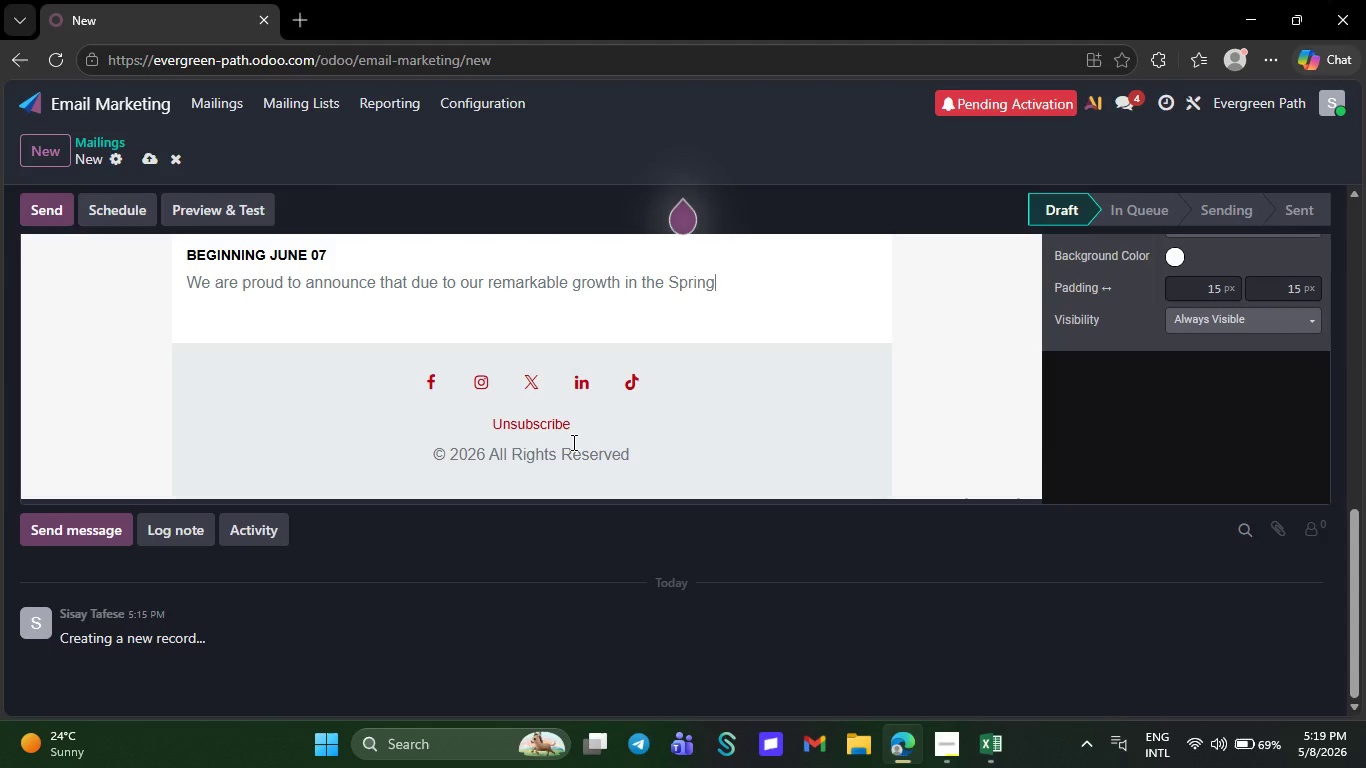 
key(Backspace)
 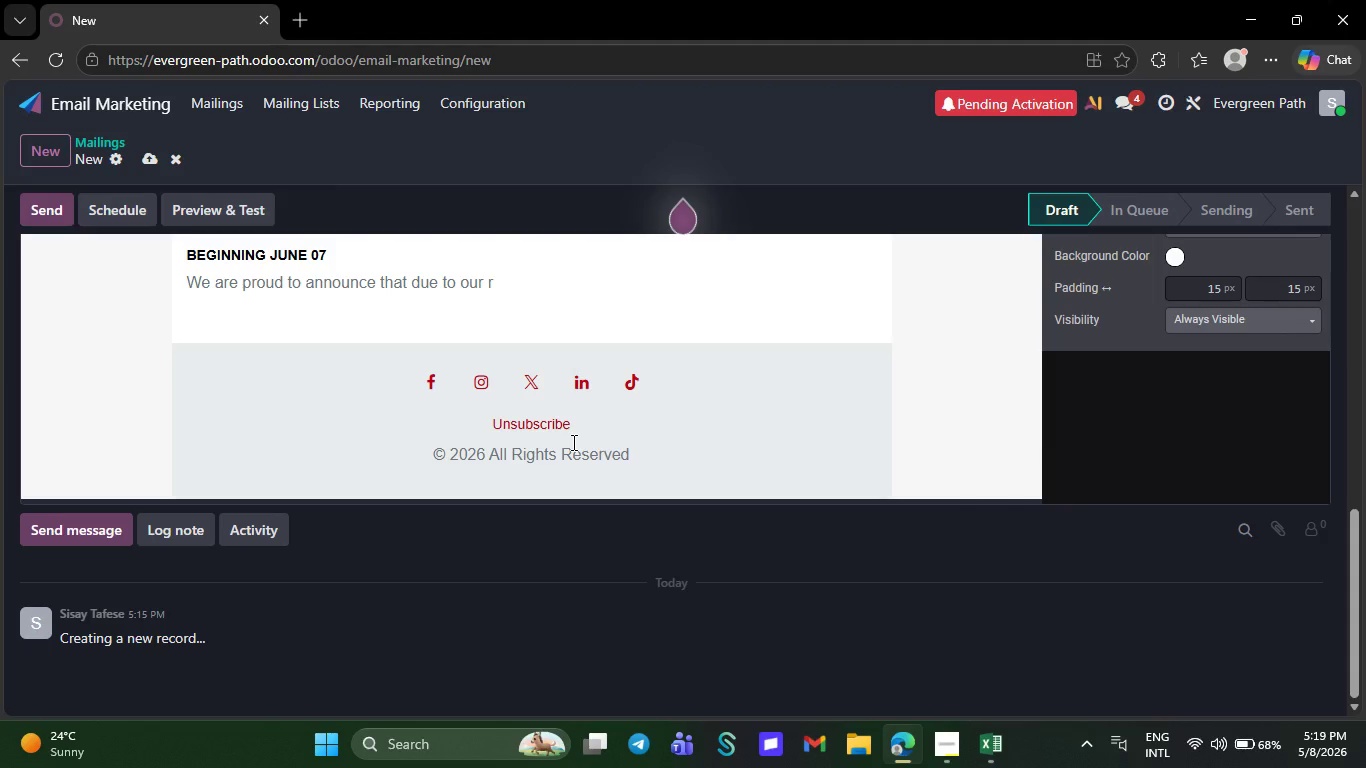 
wait(17.8)
 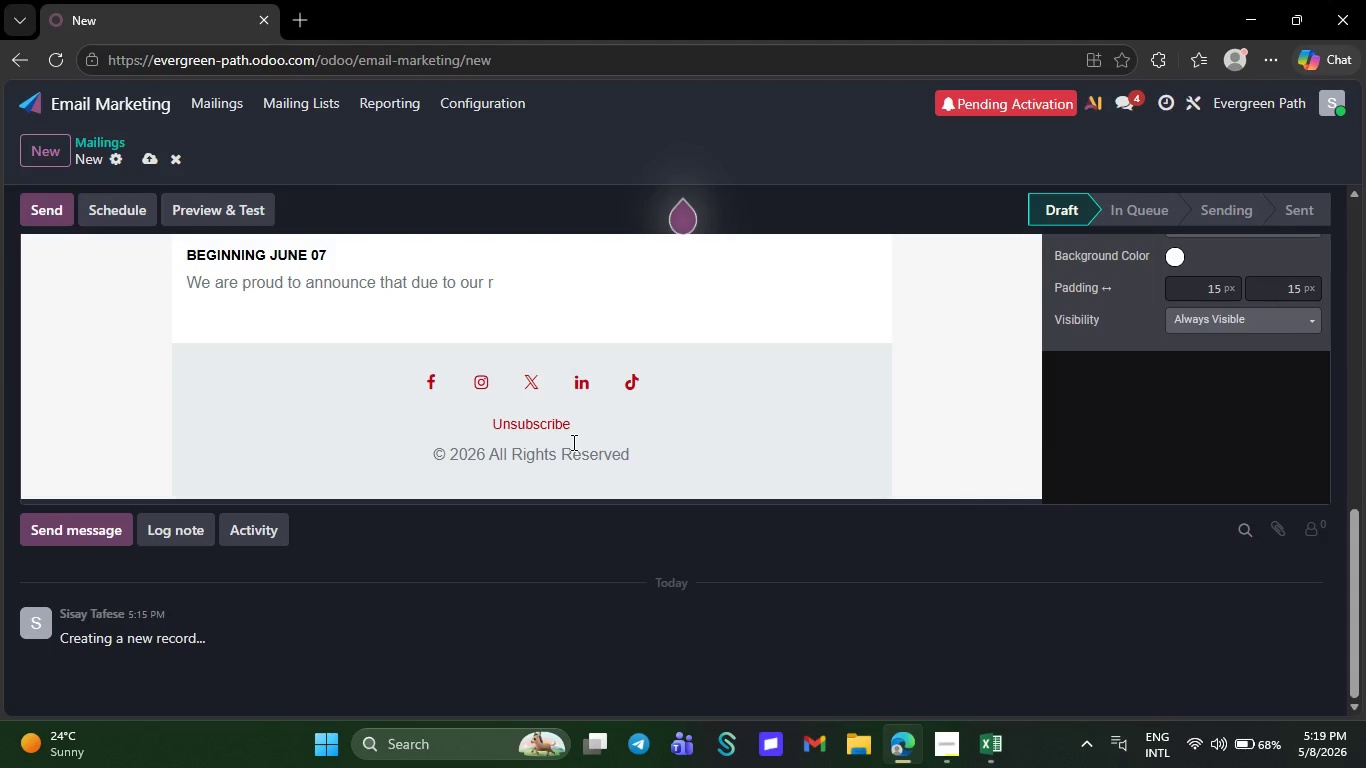 
left_click([346, 257])
 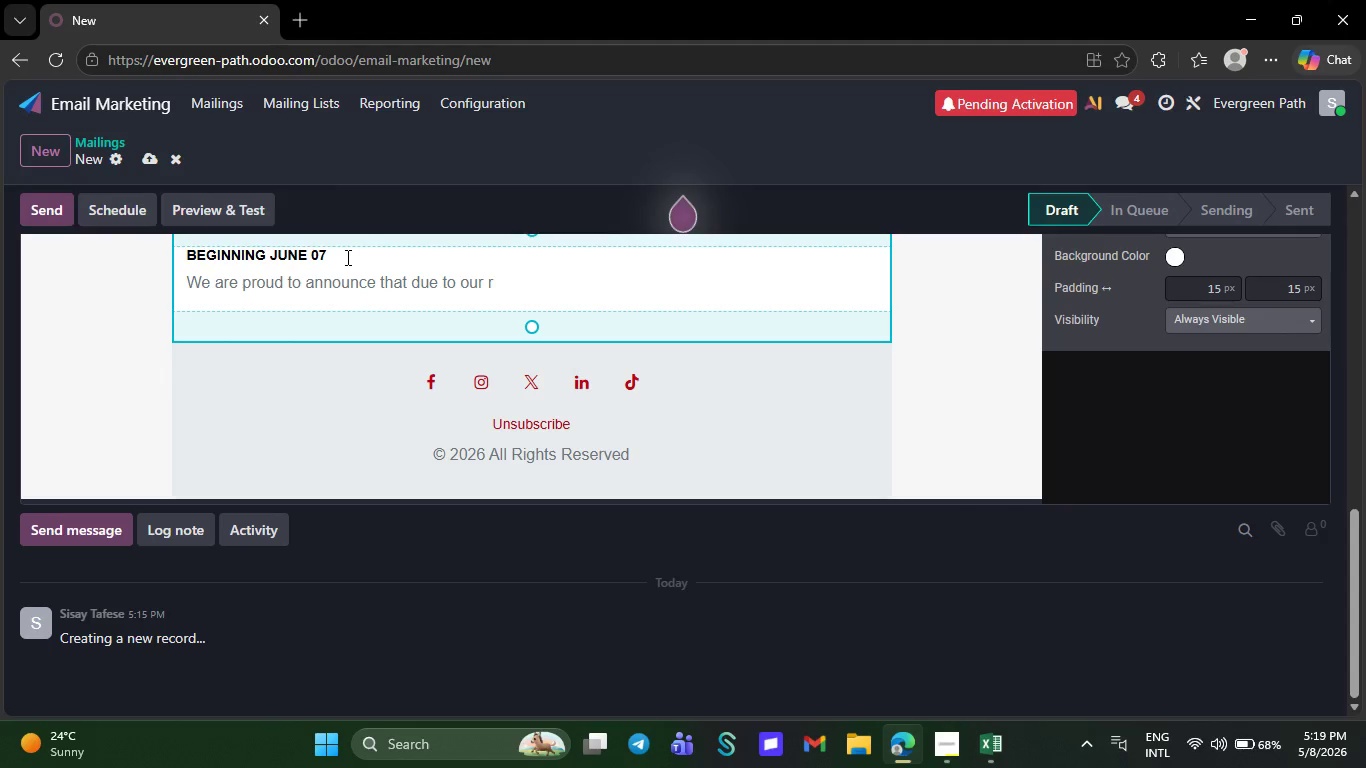 
key(Backspace)
 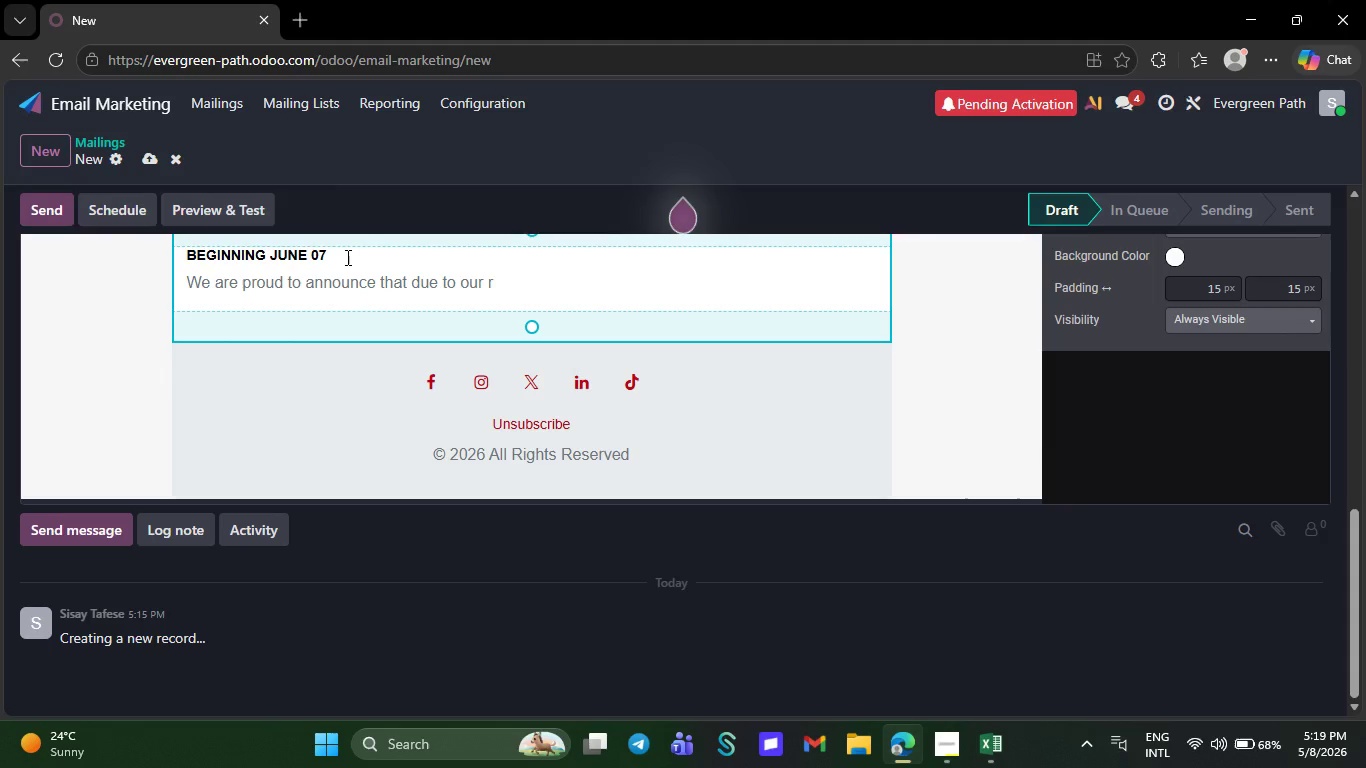 
key(Backspace)
 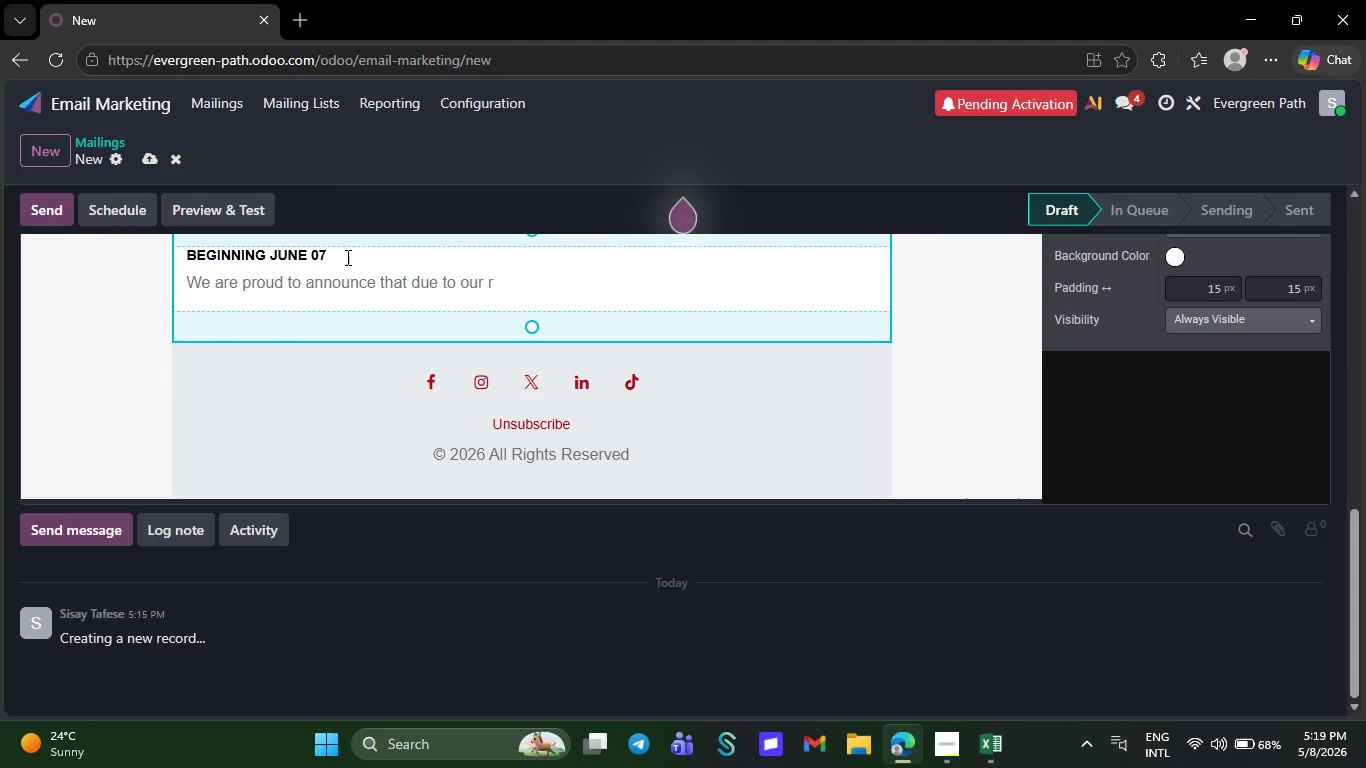 
key(Backspace)
 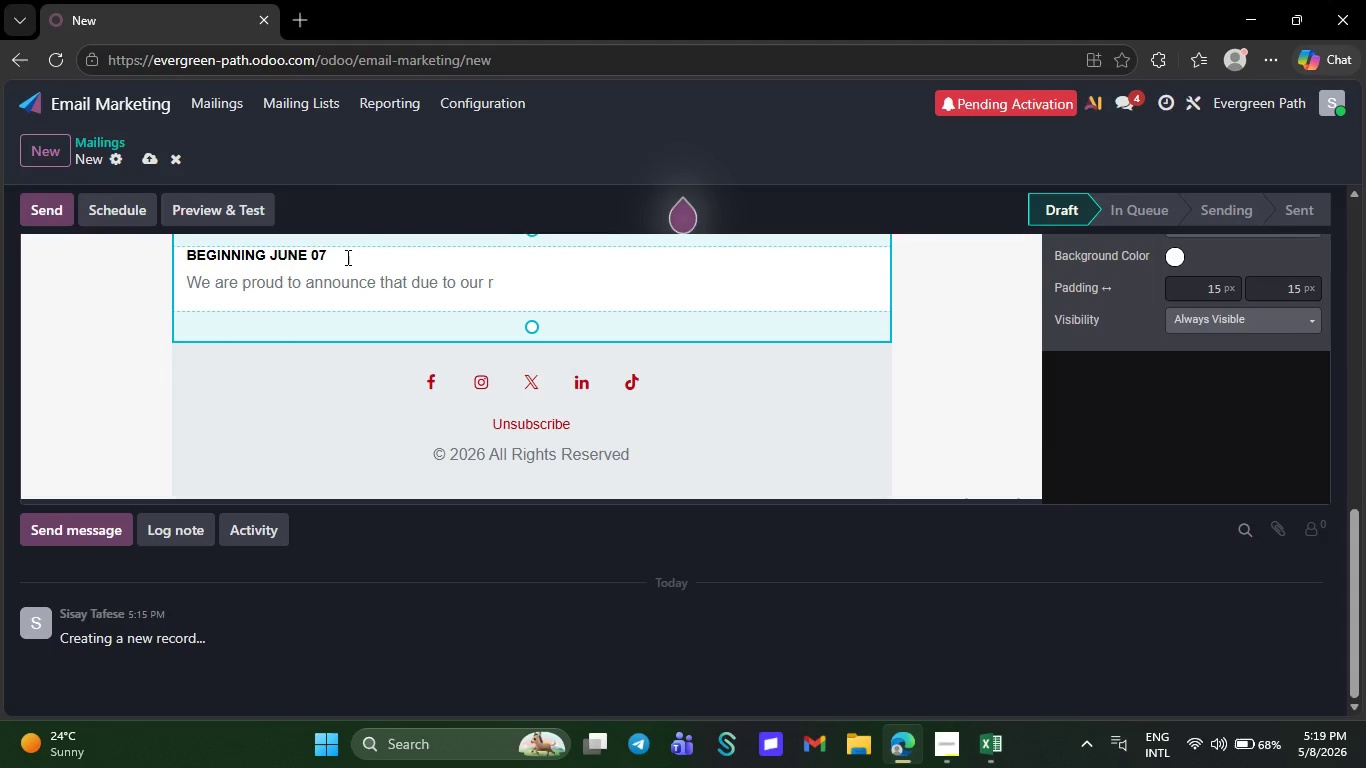 
key(Backspace)
 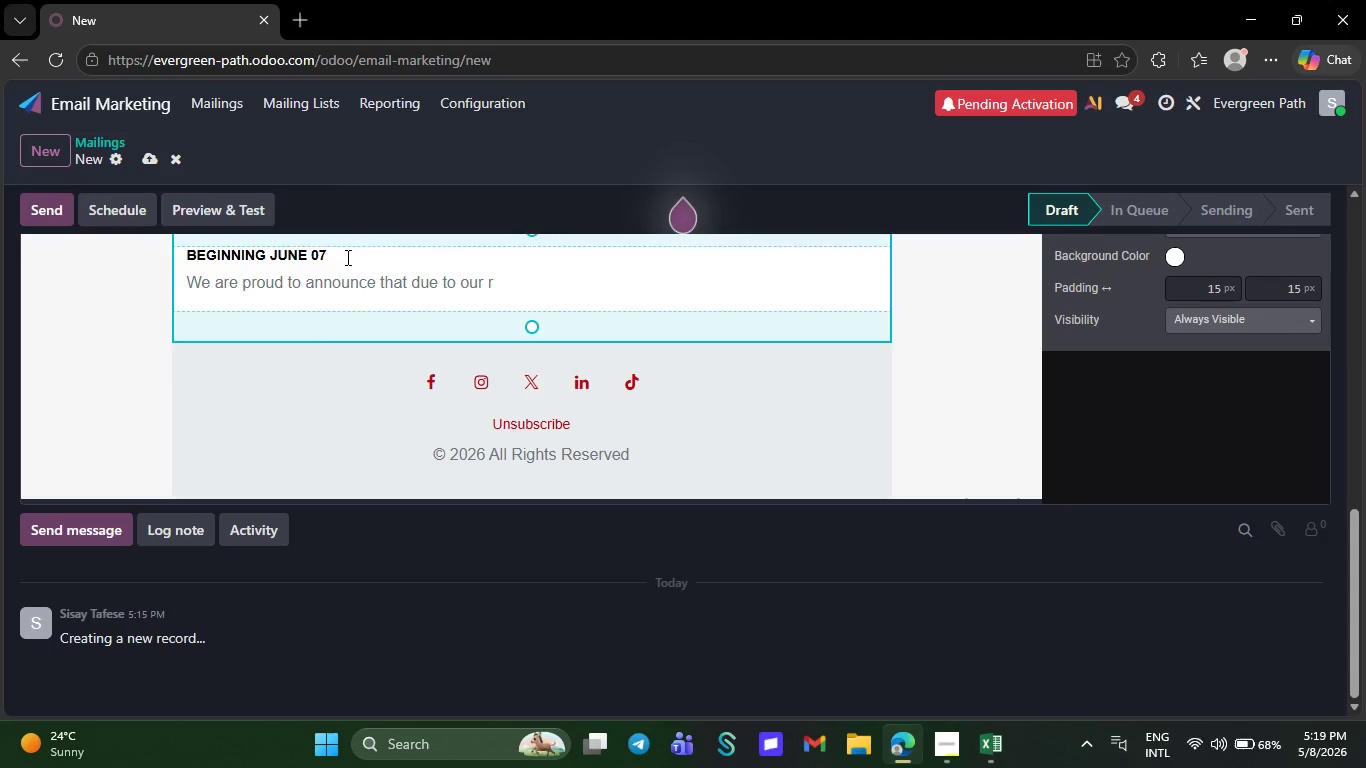 
key(Backspace)
 